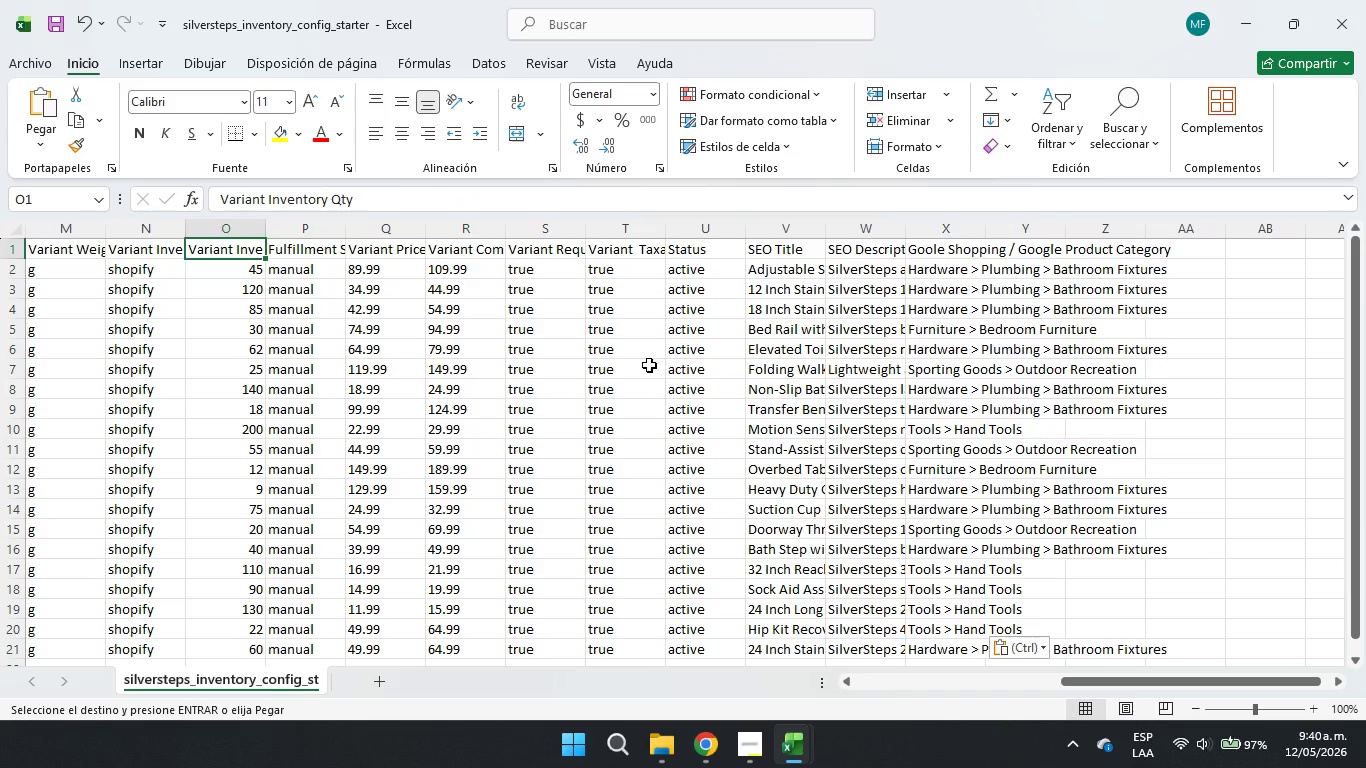 
key(ArrowLeft)
 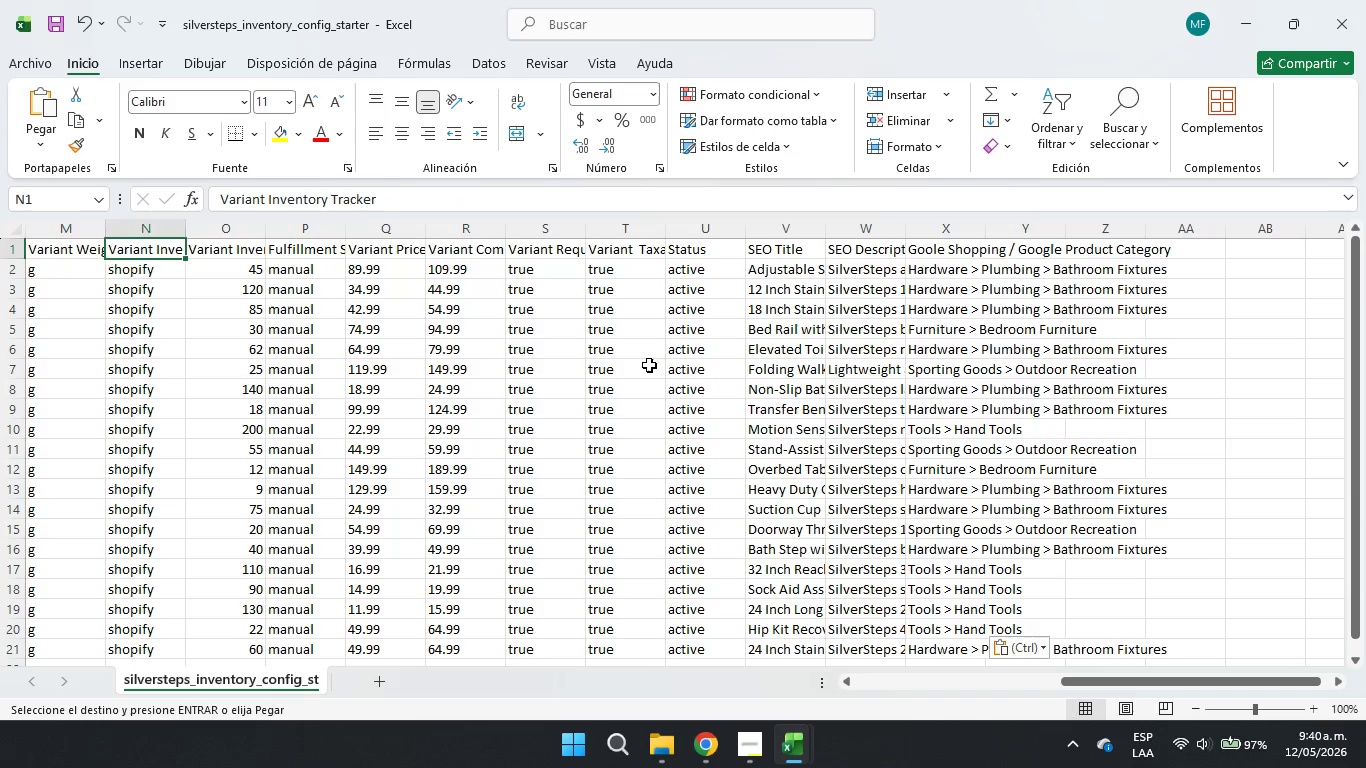 
key(ArrowLeft)
 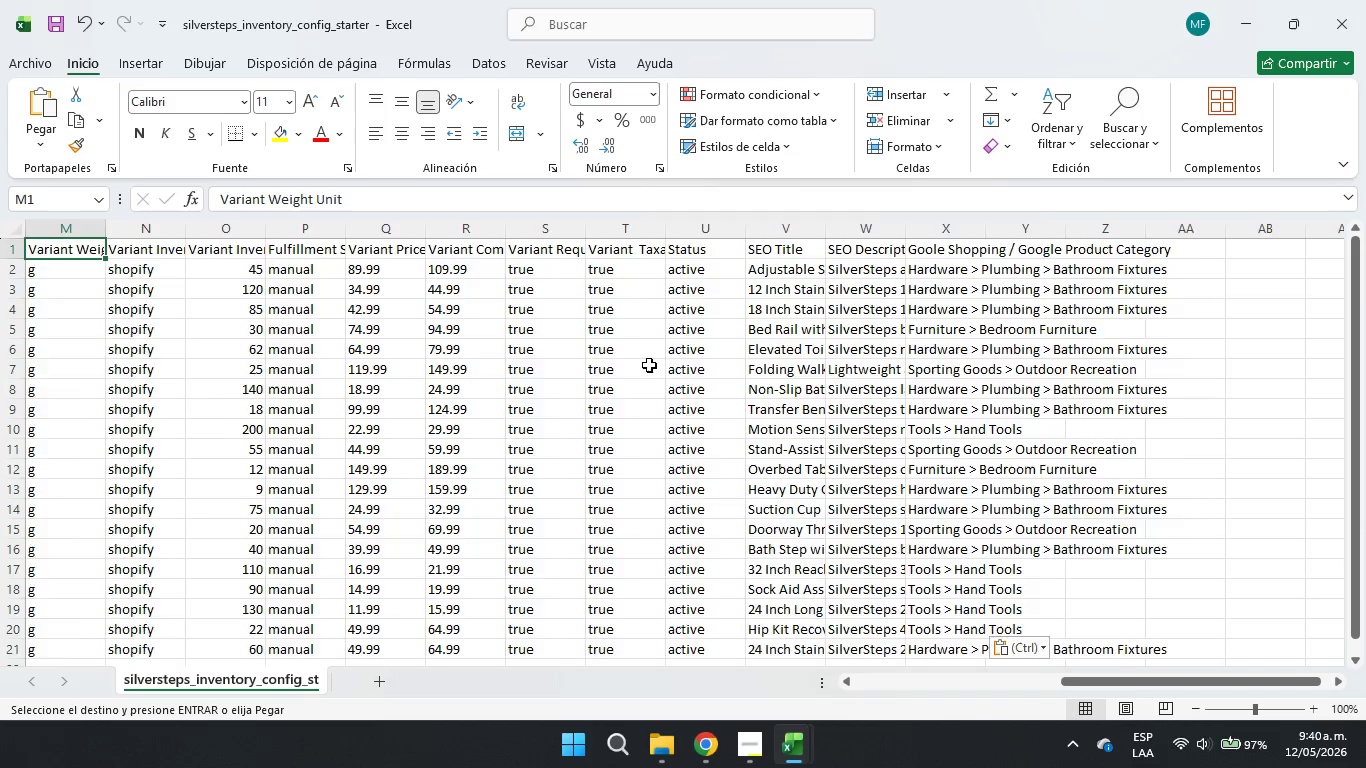 
key(ArrowLeft)
 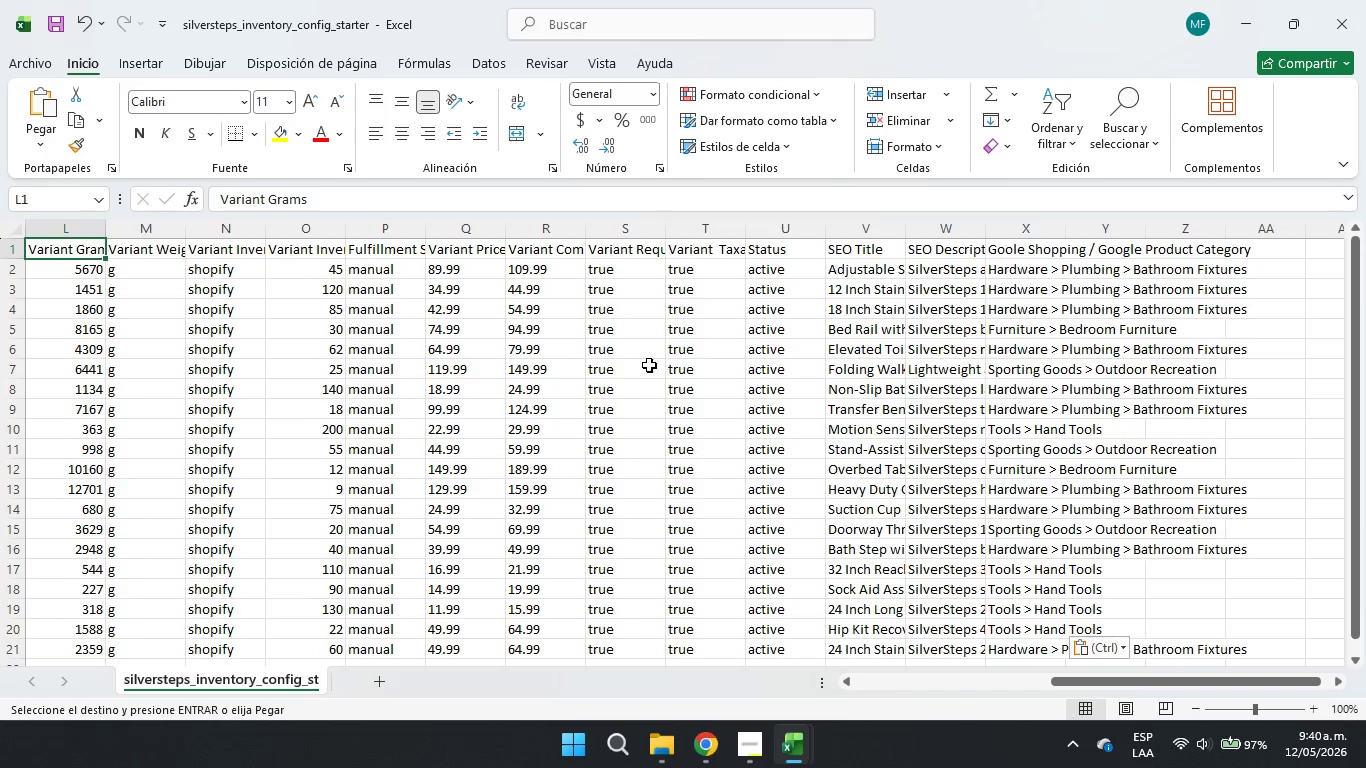 
key(ArrowLeft)
 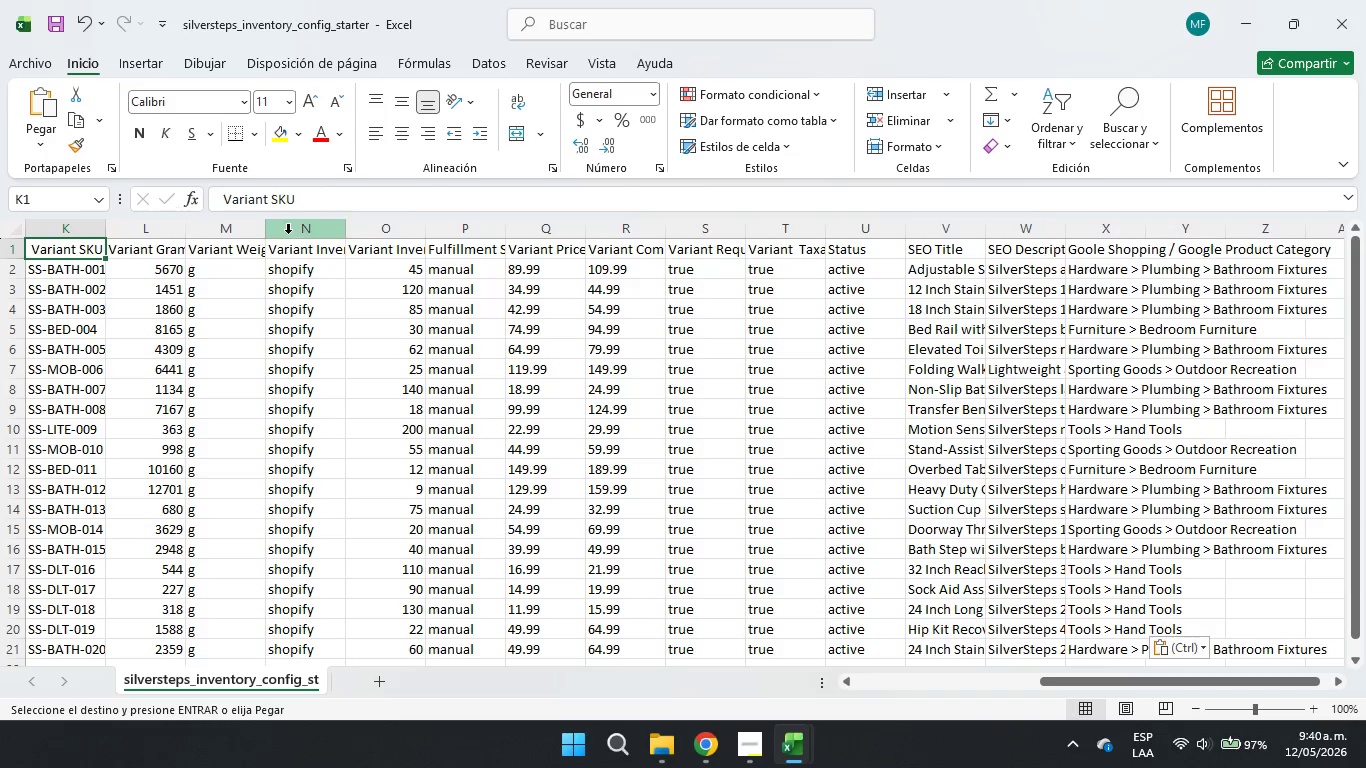 
left_click([225, 203])
 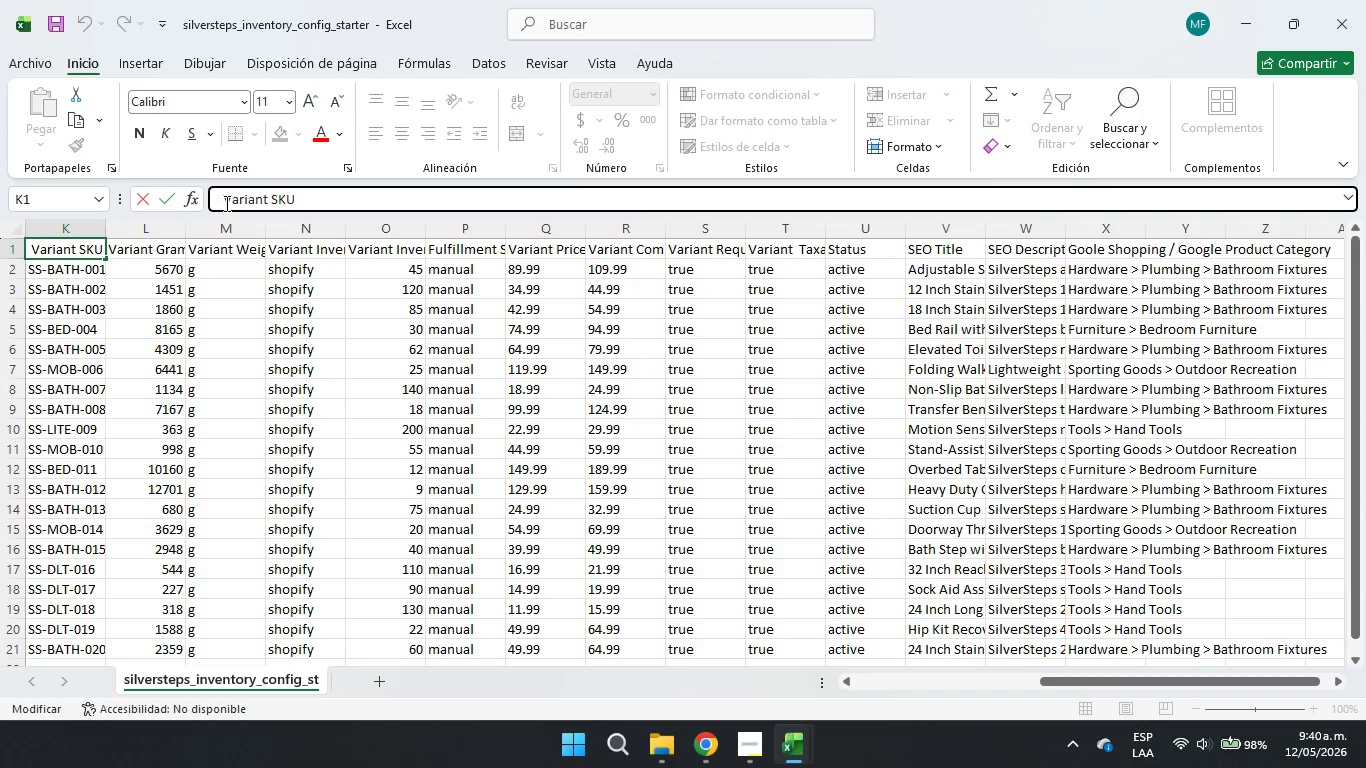 
key(Backspace)
 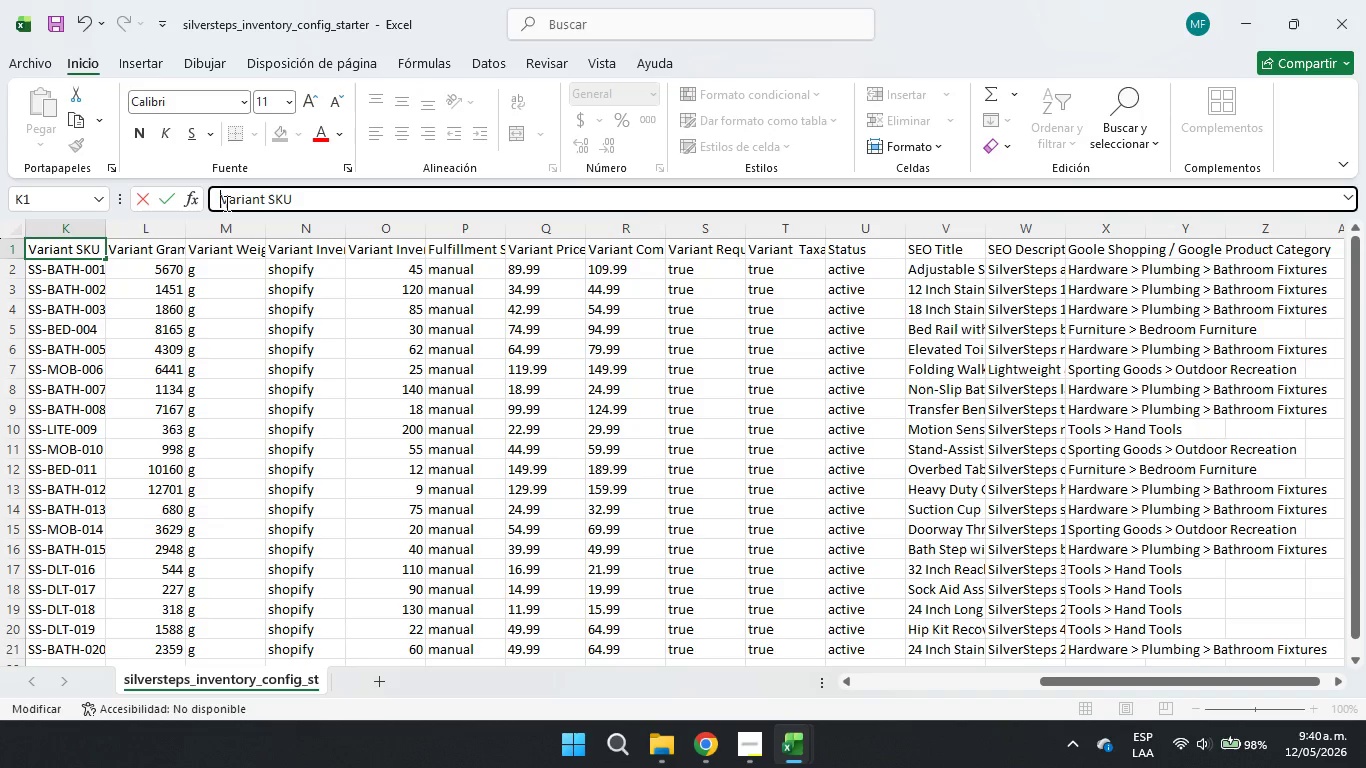 
key(Backspace)
 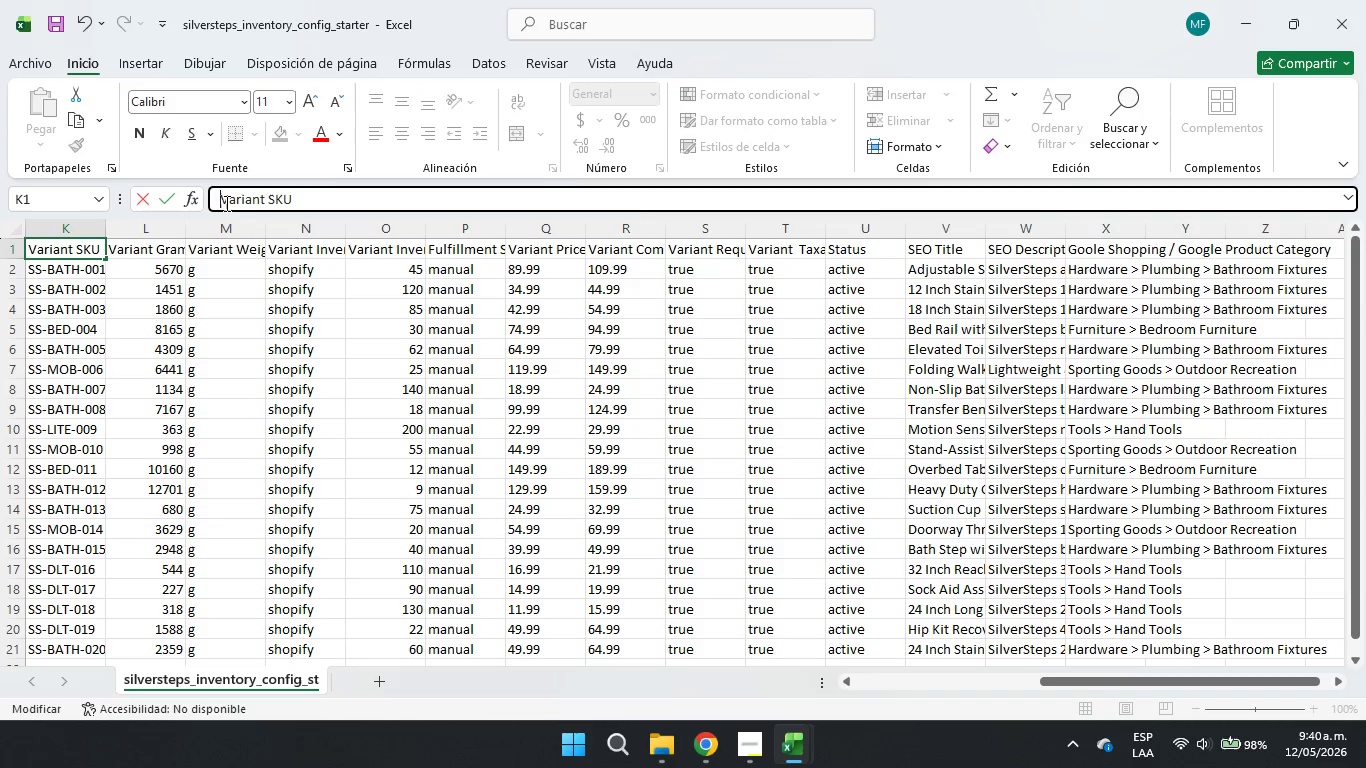 
key(Backspace)
 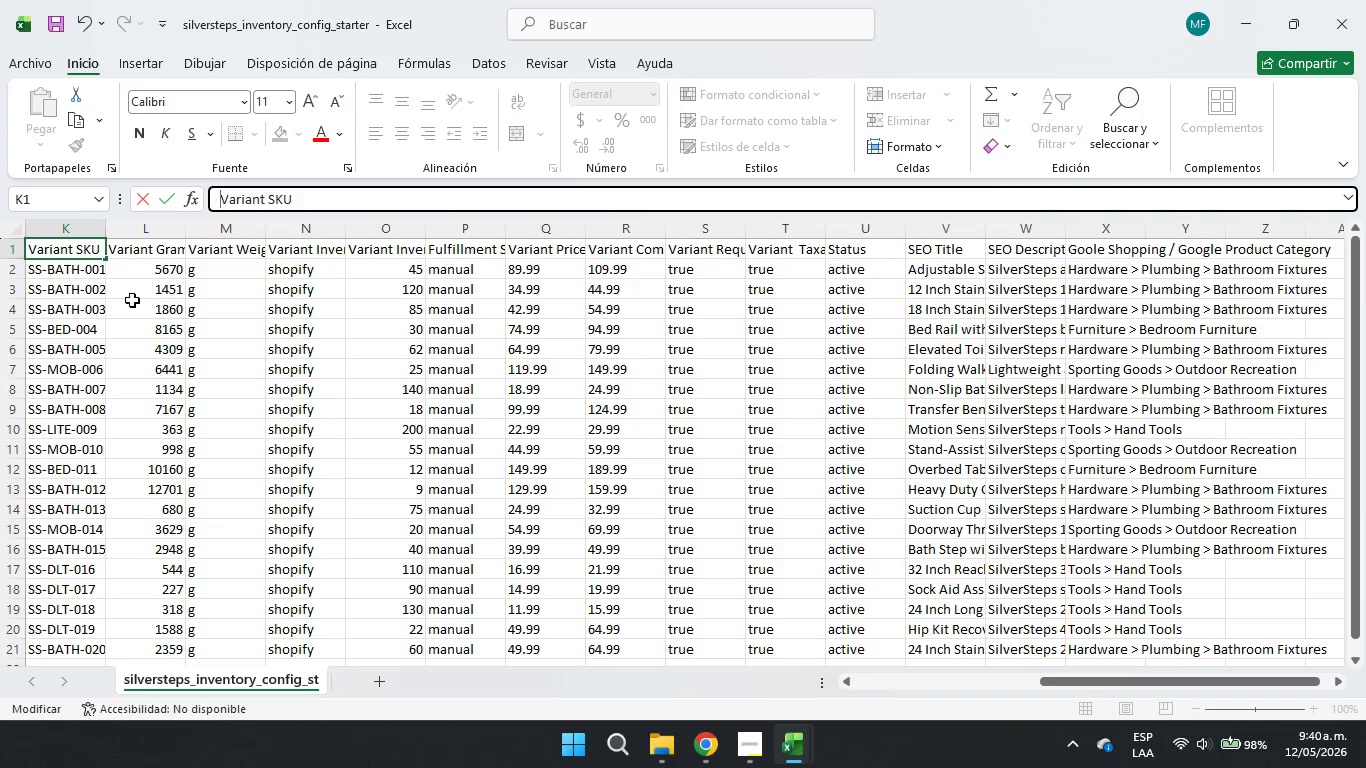 
left_click([75, 252])
 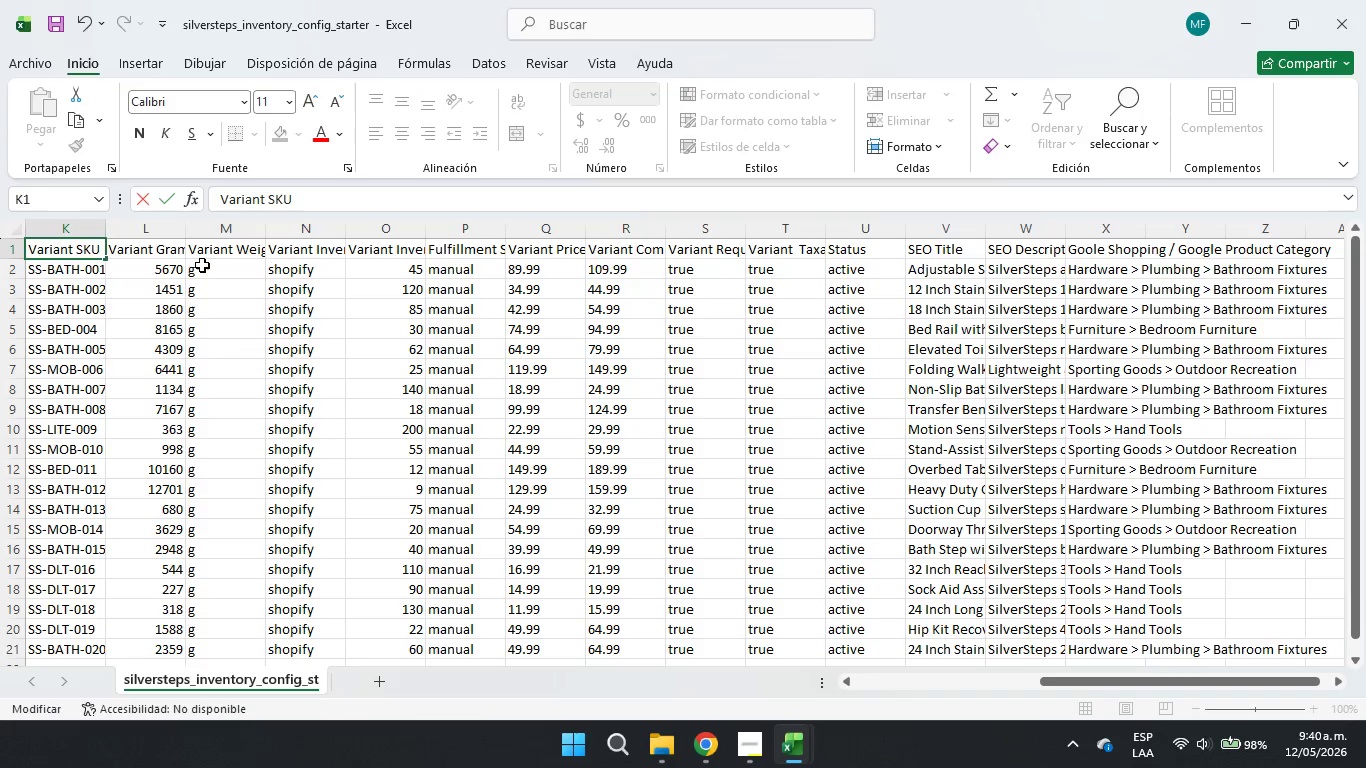 
left_click([203, 286])
 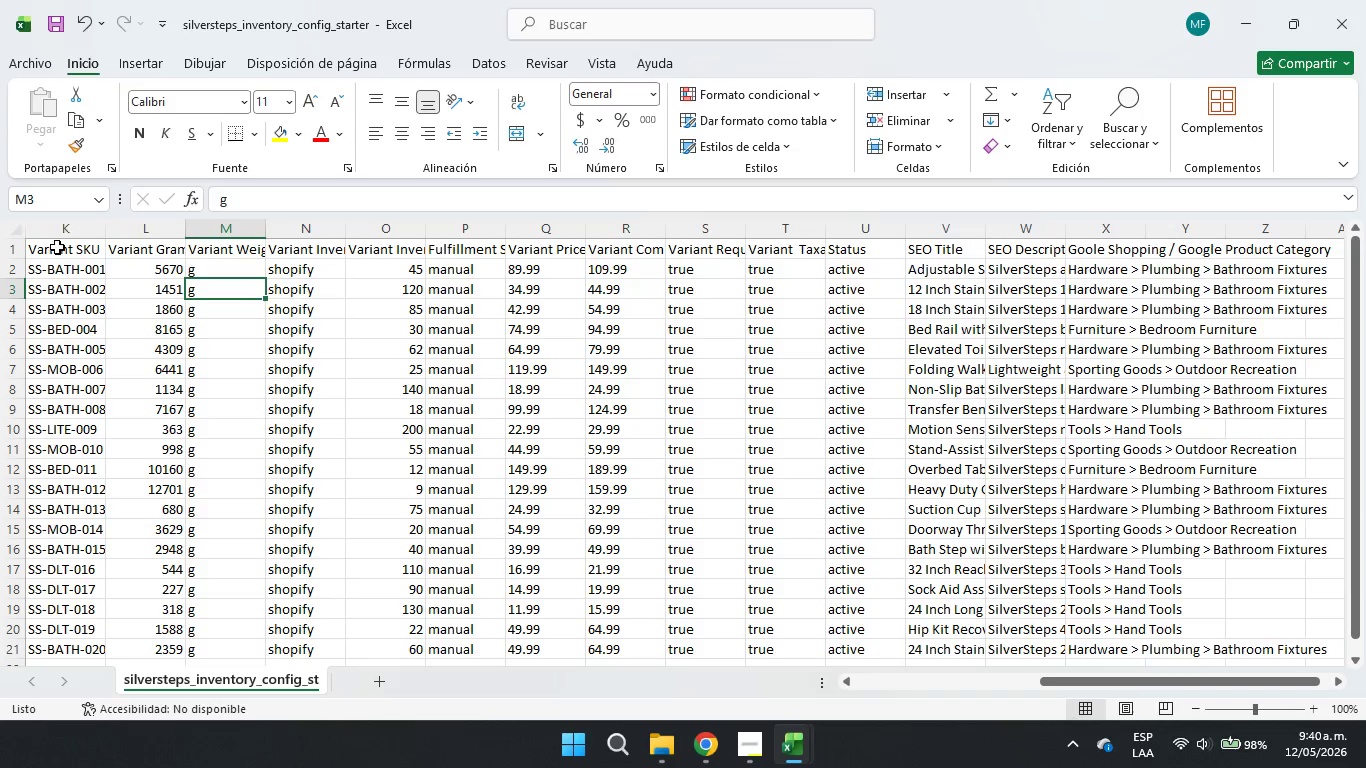 
left_click([64, 248])
 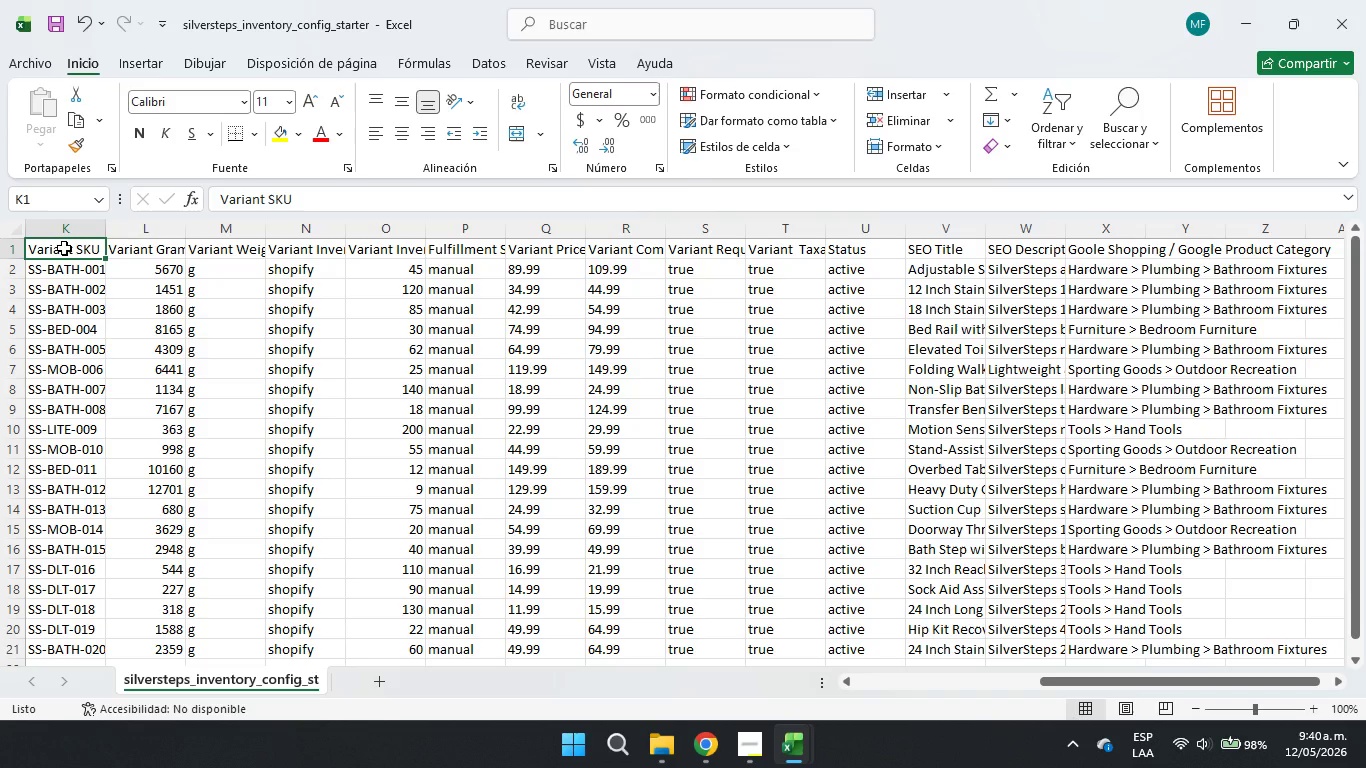 
key(ArrowLeft)
 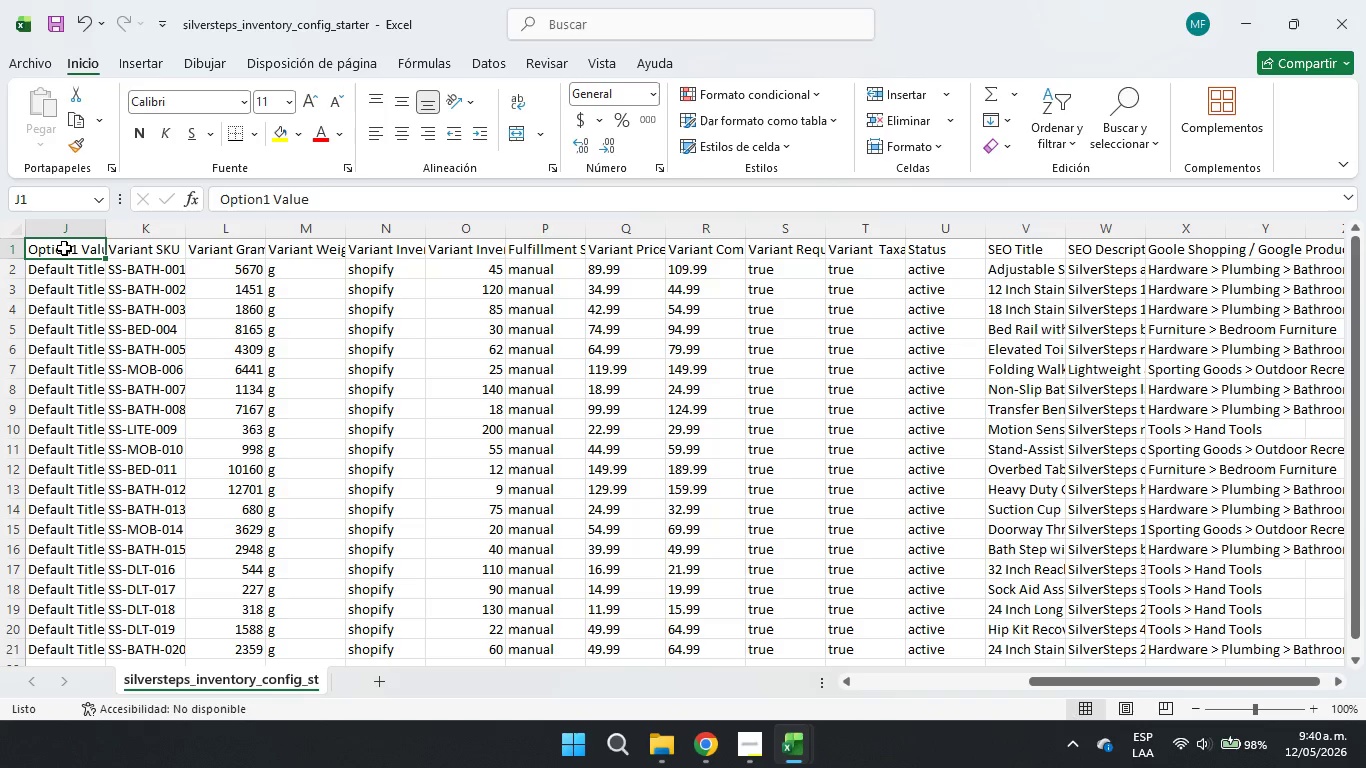 
key(ArrowLeft)
 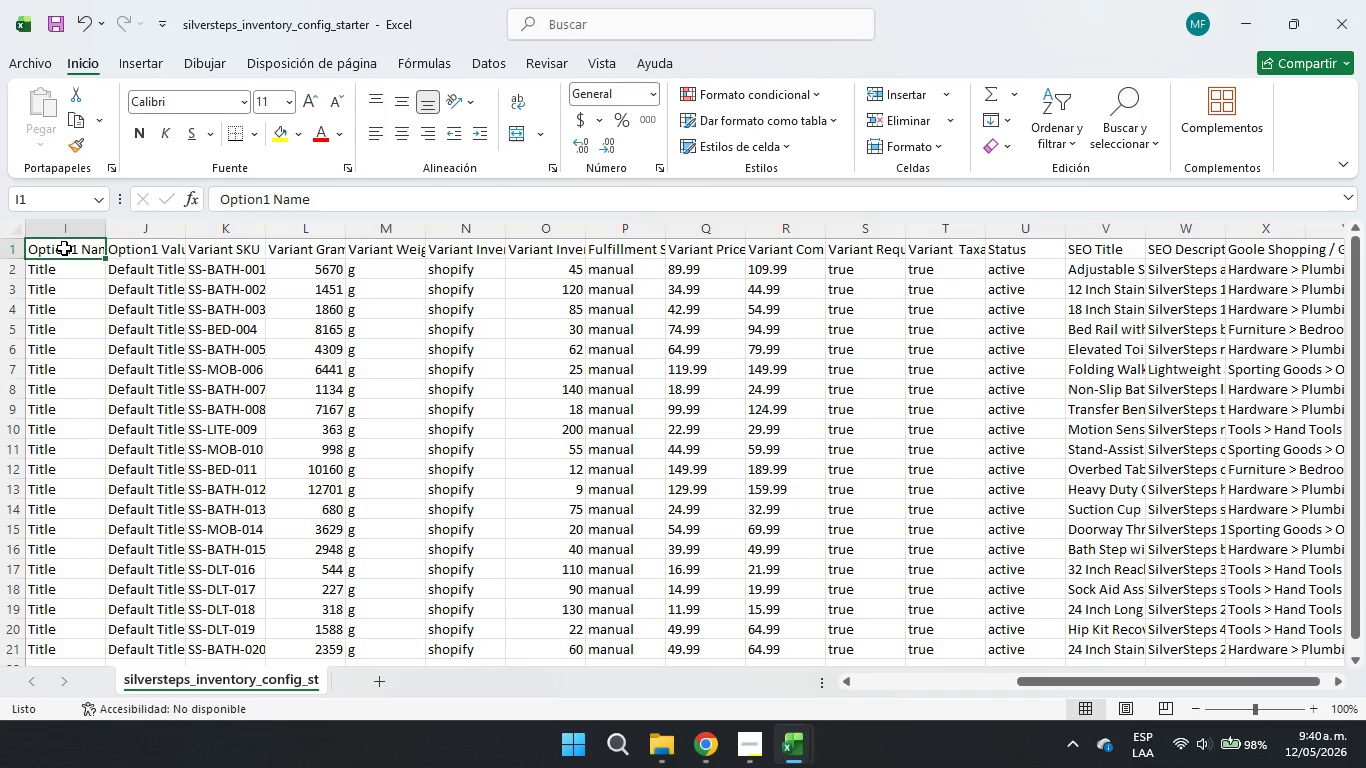 
key(ArrowRight)
 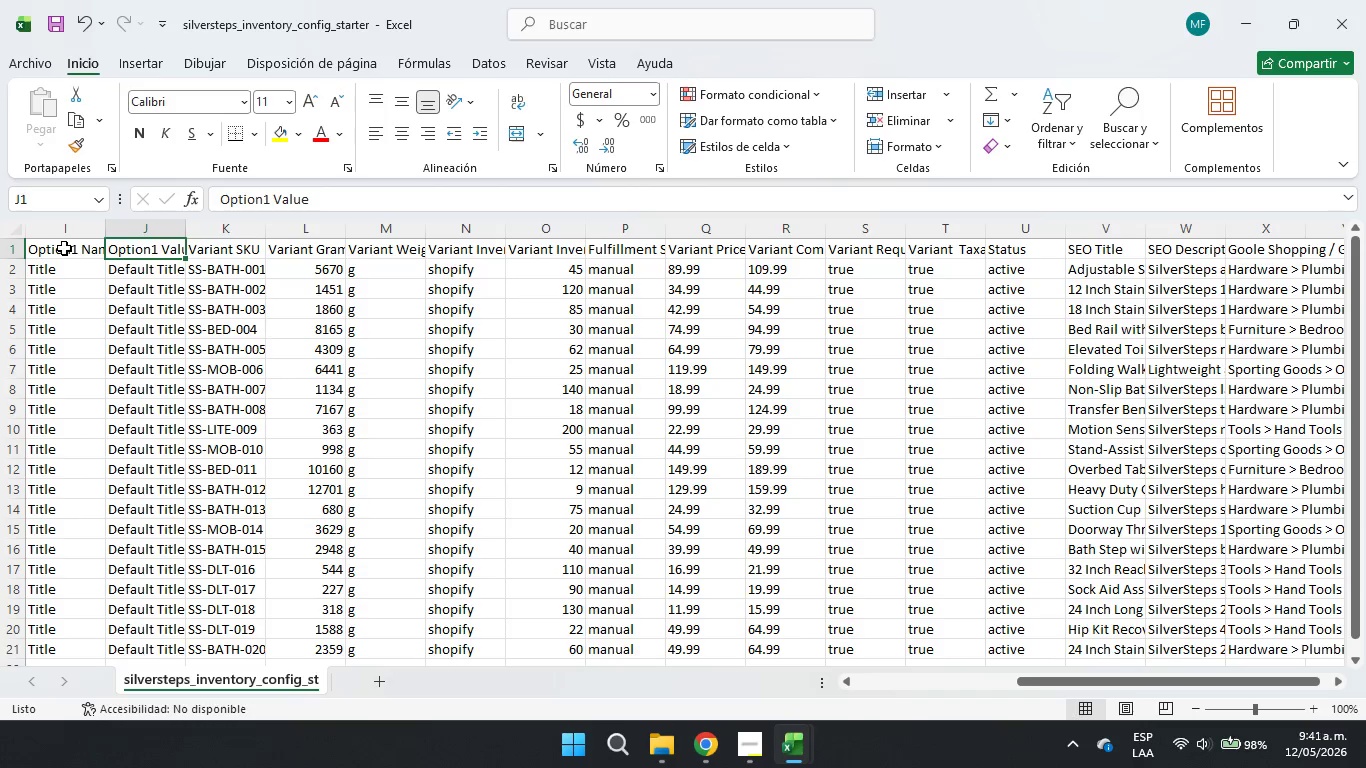 
key(ArrowLeft)
 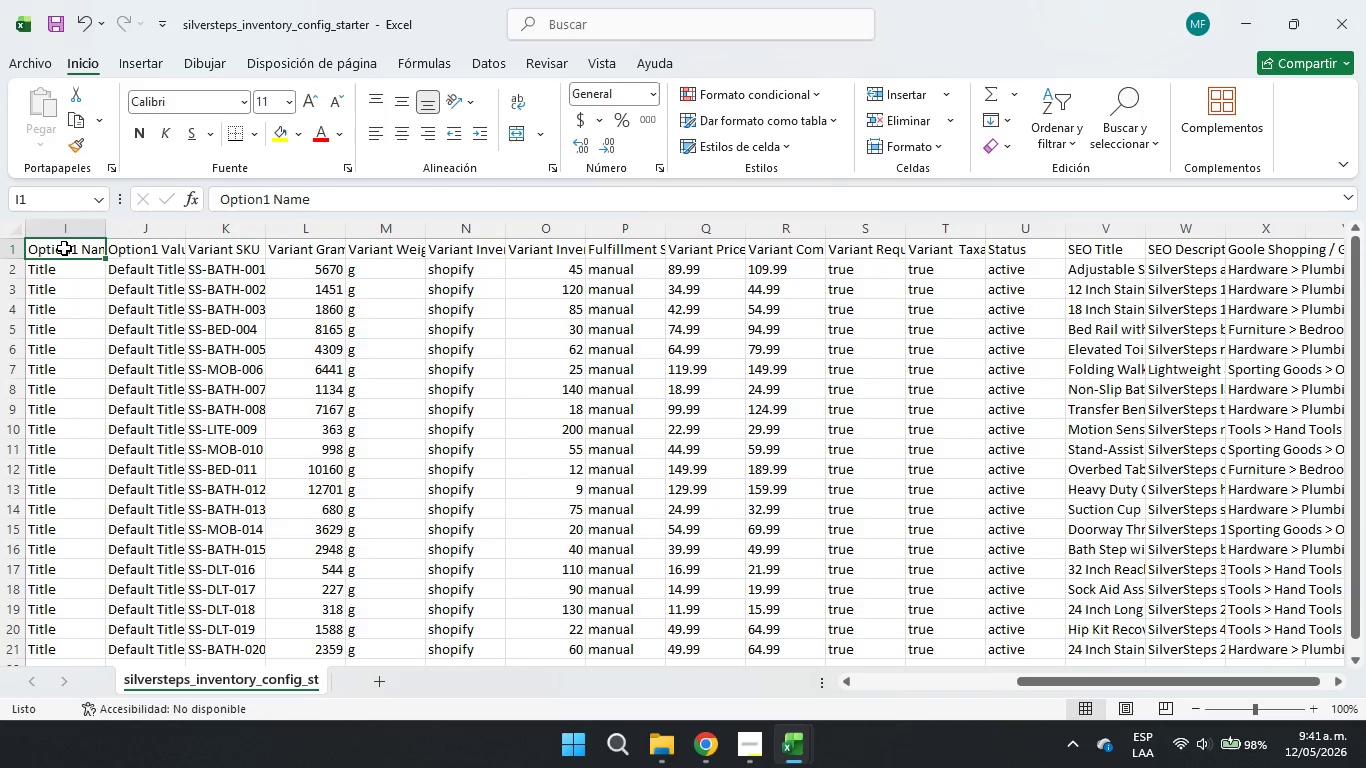 
key(ArrowLeft)
 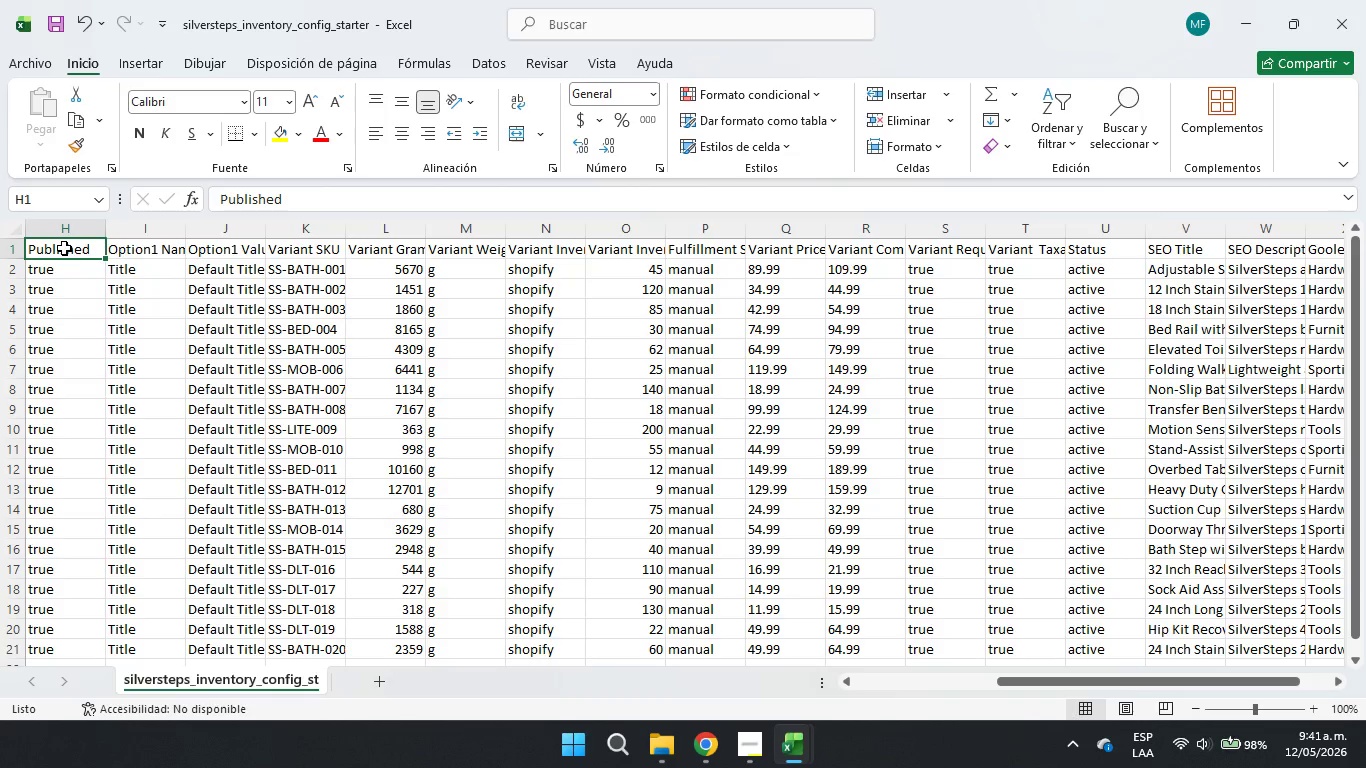 
key(ArrowRight)
 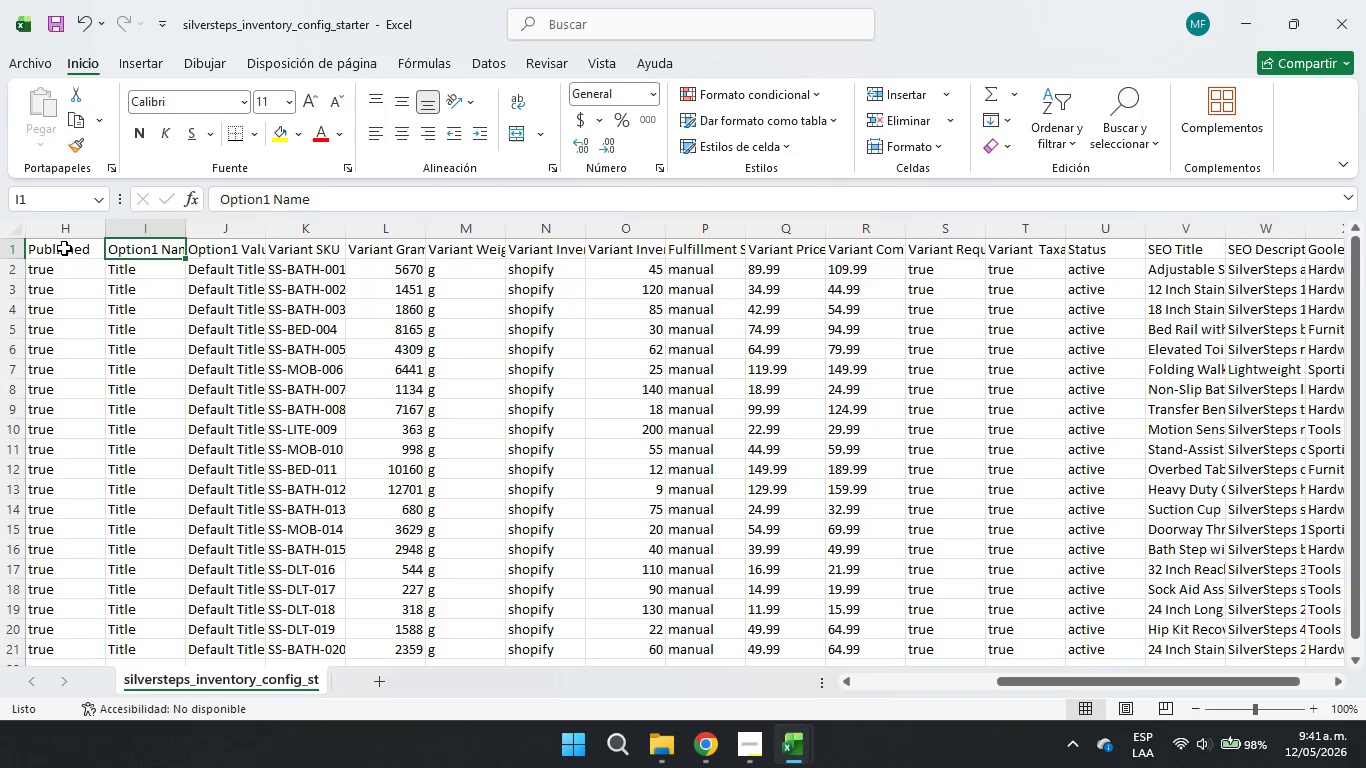 
key(ArrowRight)
 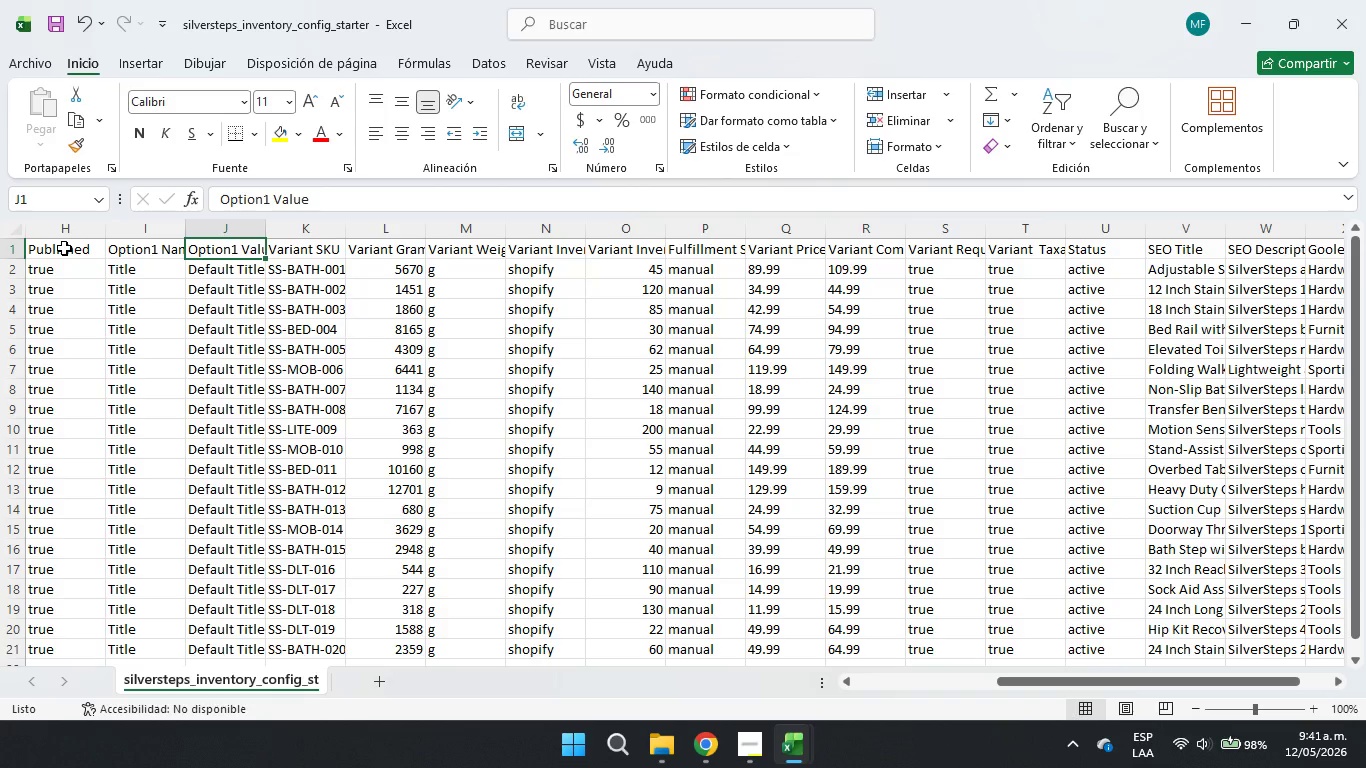 
key(ArrowLeft)
 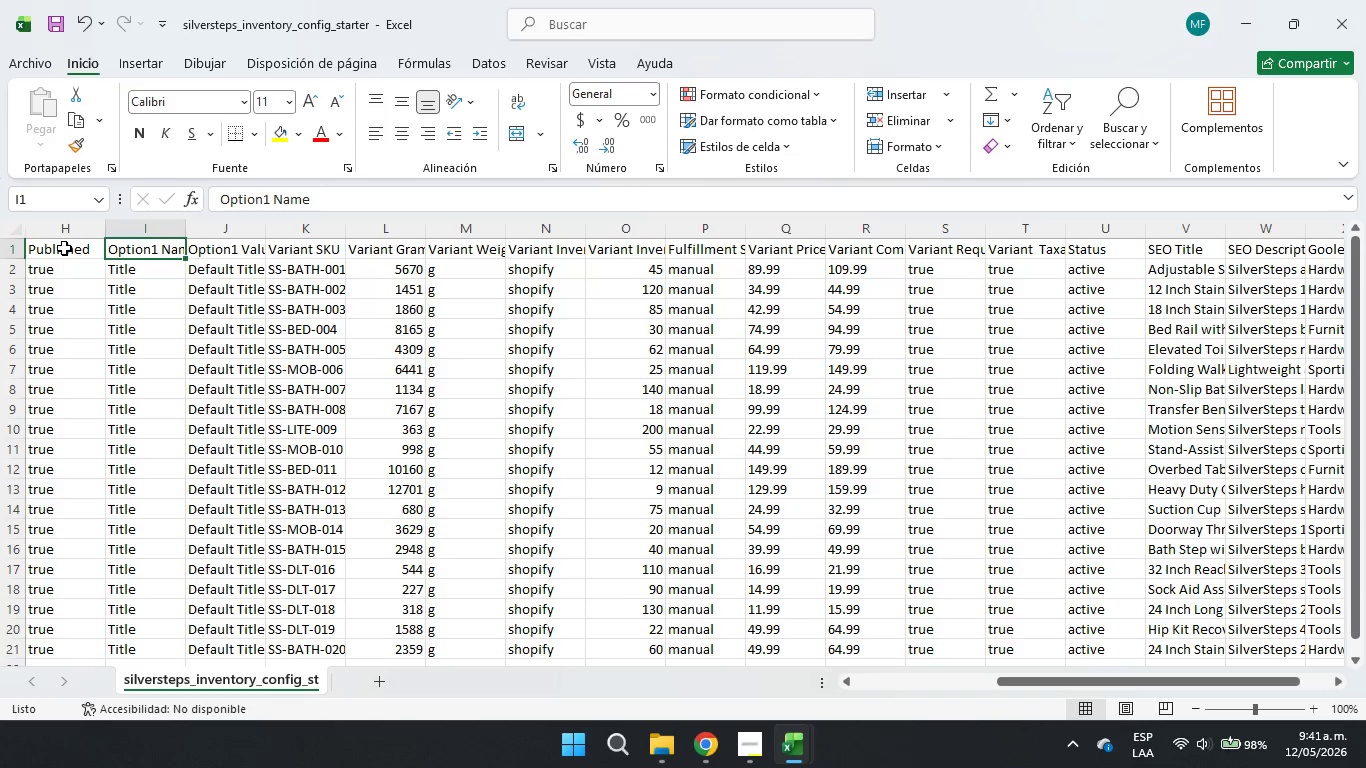 
key(ArrowLeft)
 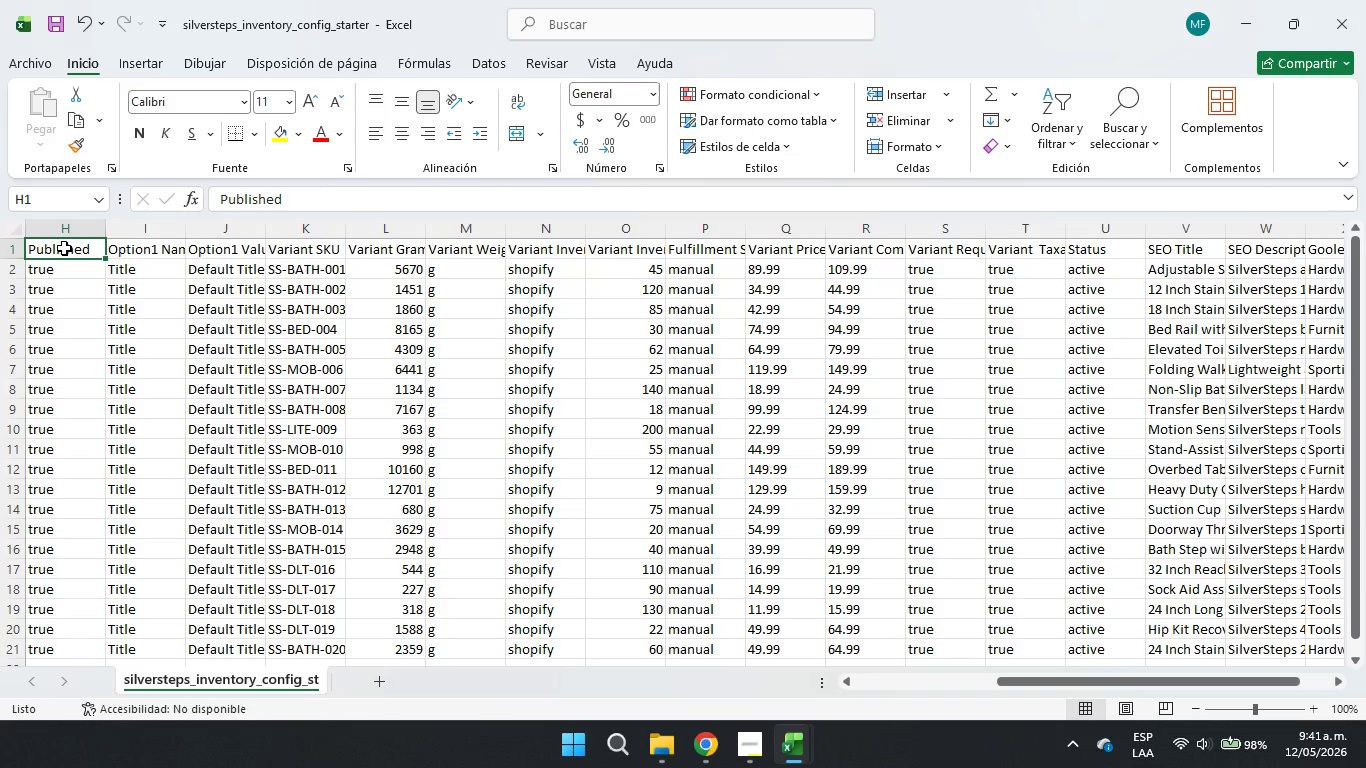 
key(ArrowLeft)
 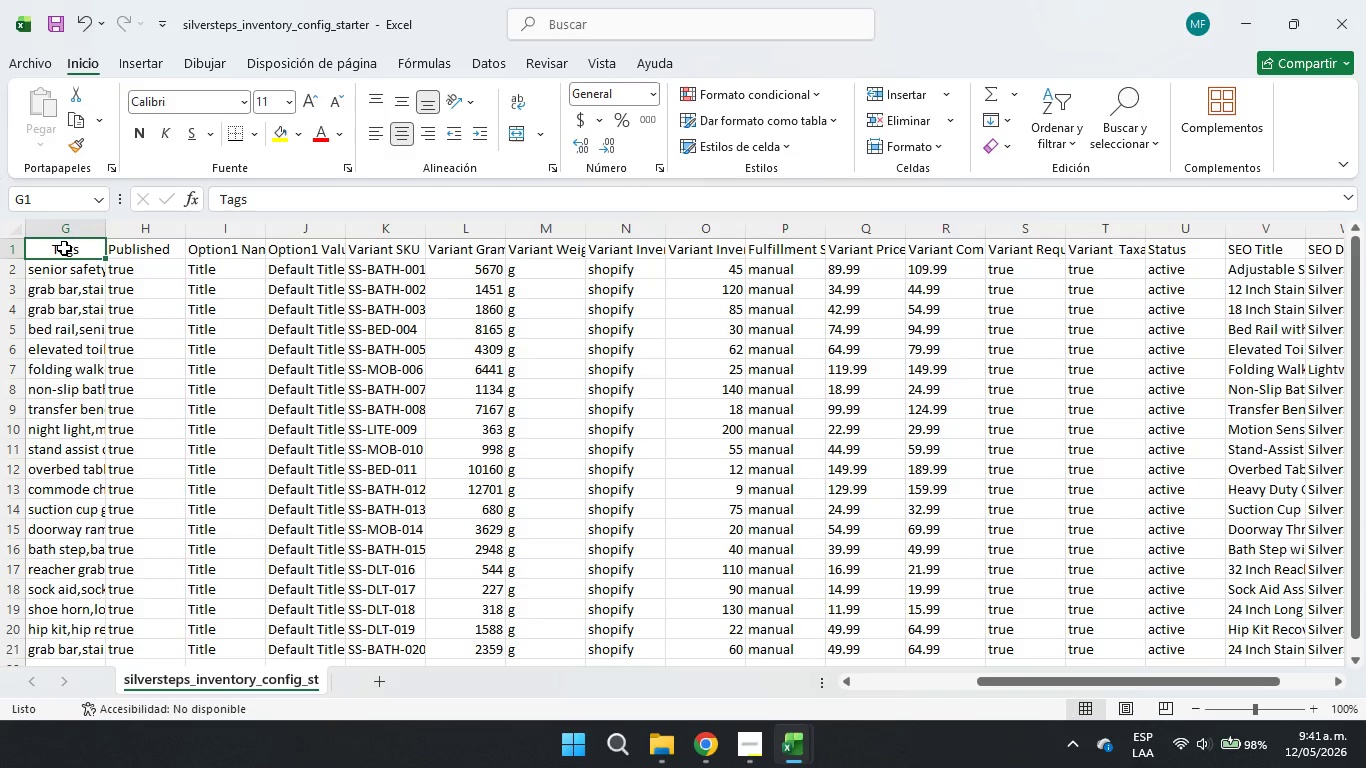 
key(ArrowRight)
 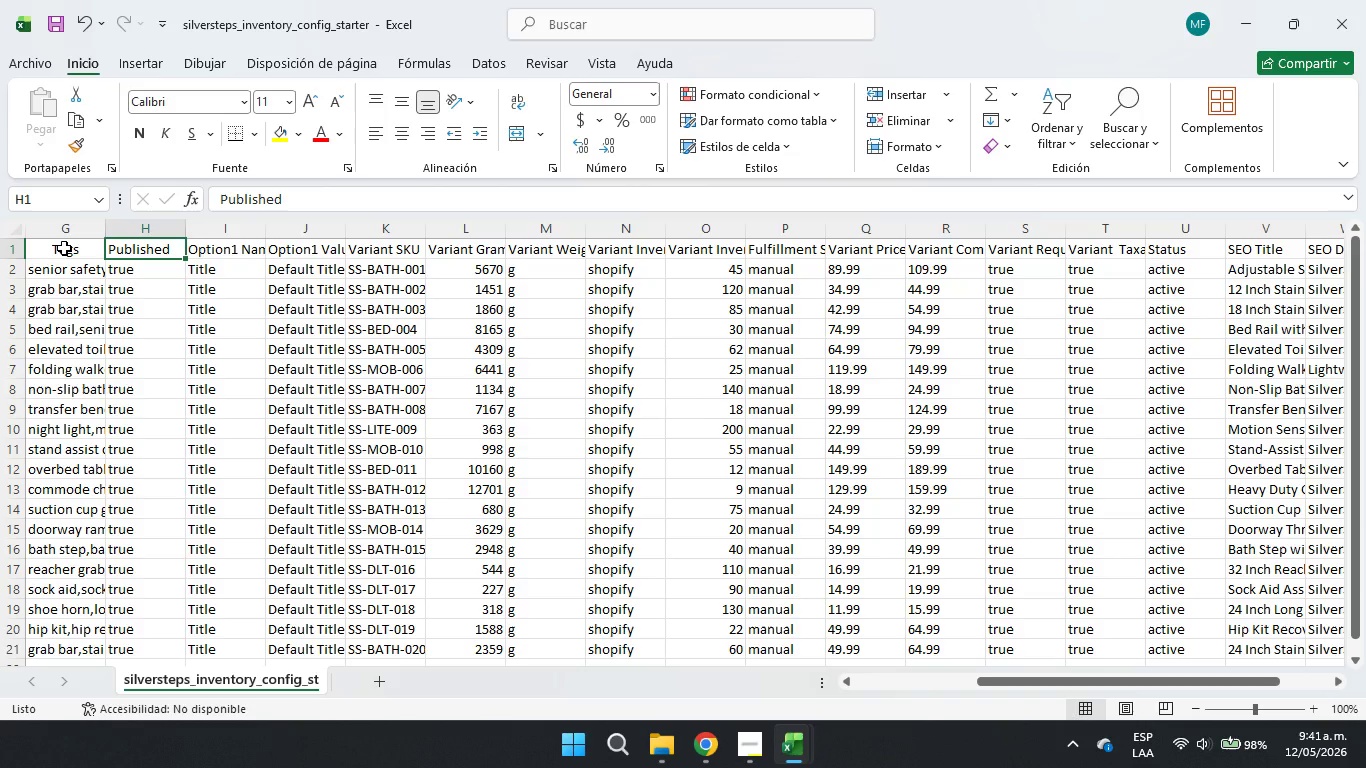 
key(ArrowLeft)
 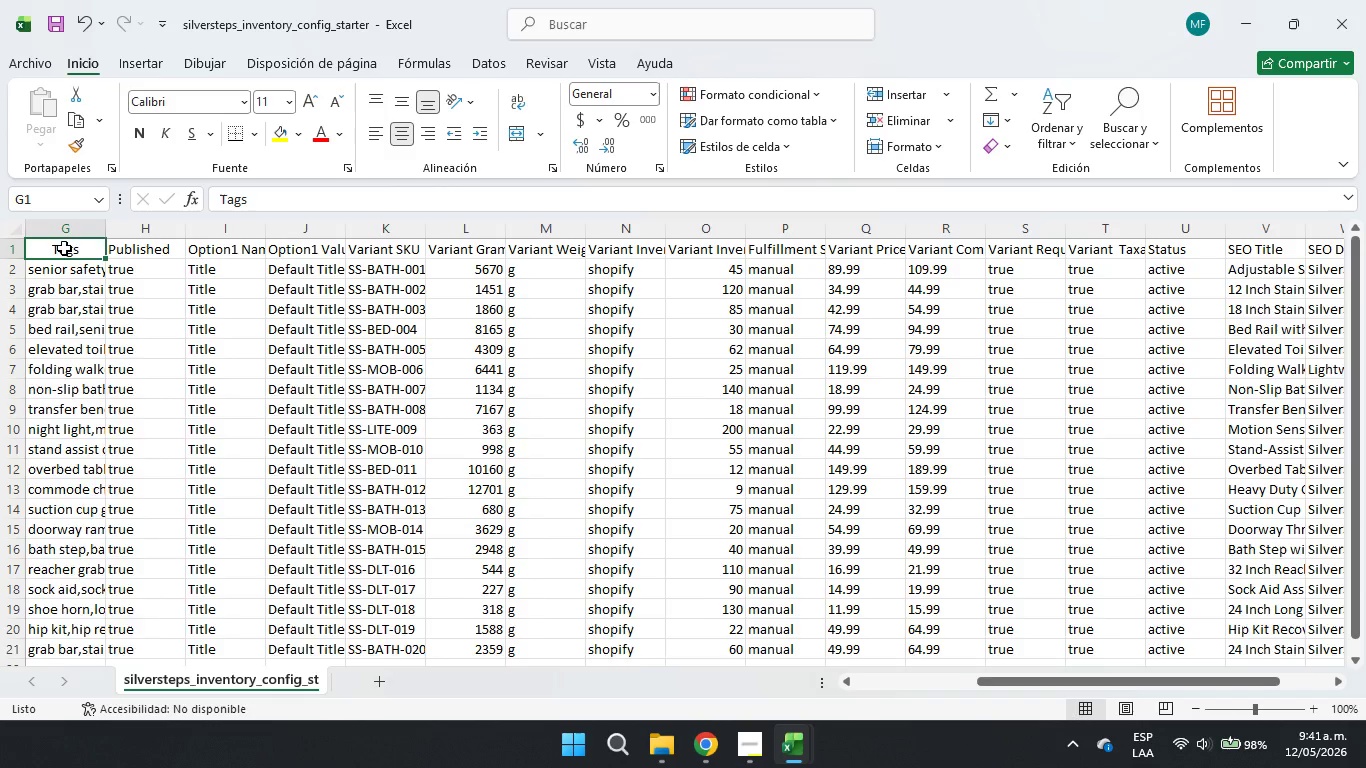 
key(ArrowLeft)
 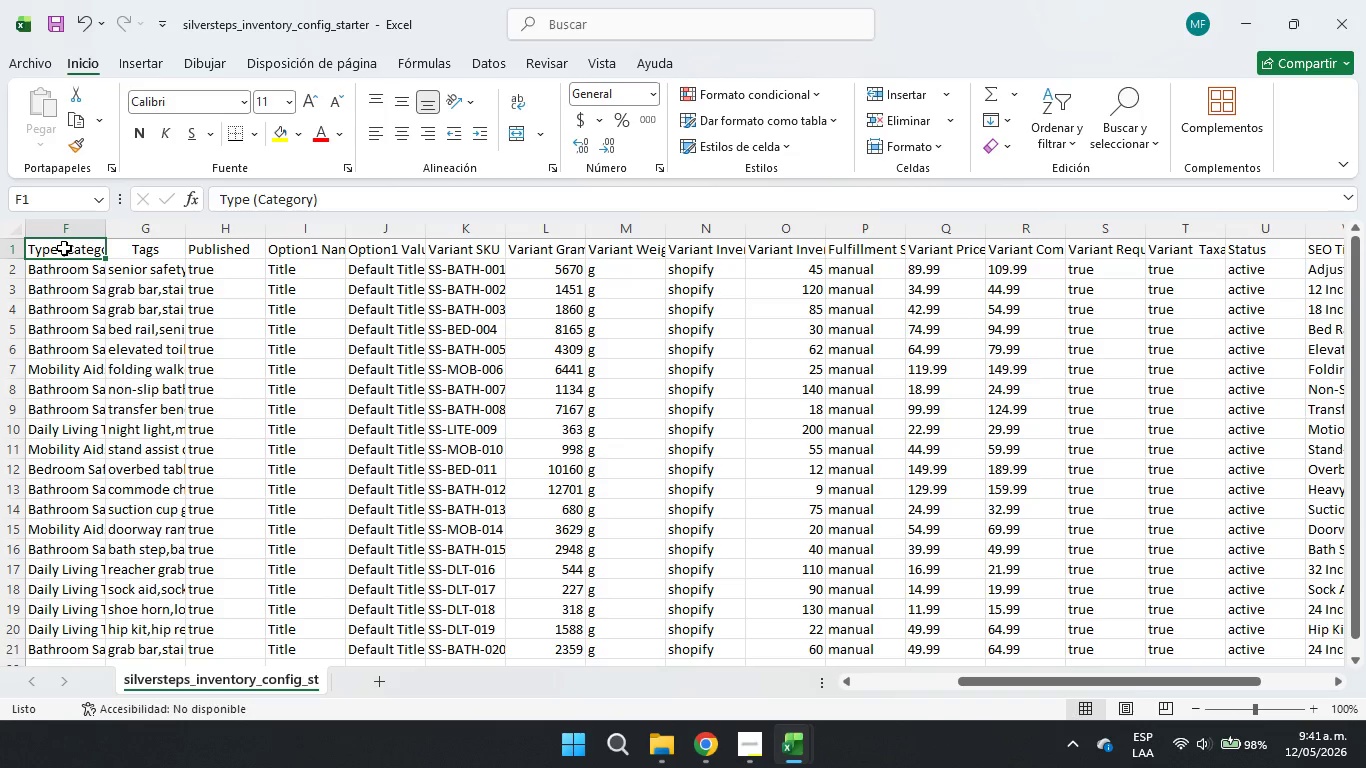 
key(ArrowLeft)
 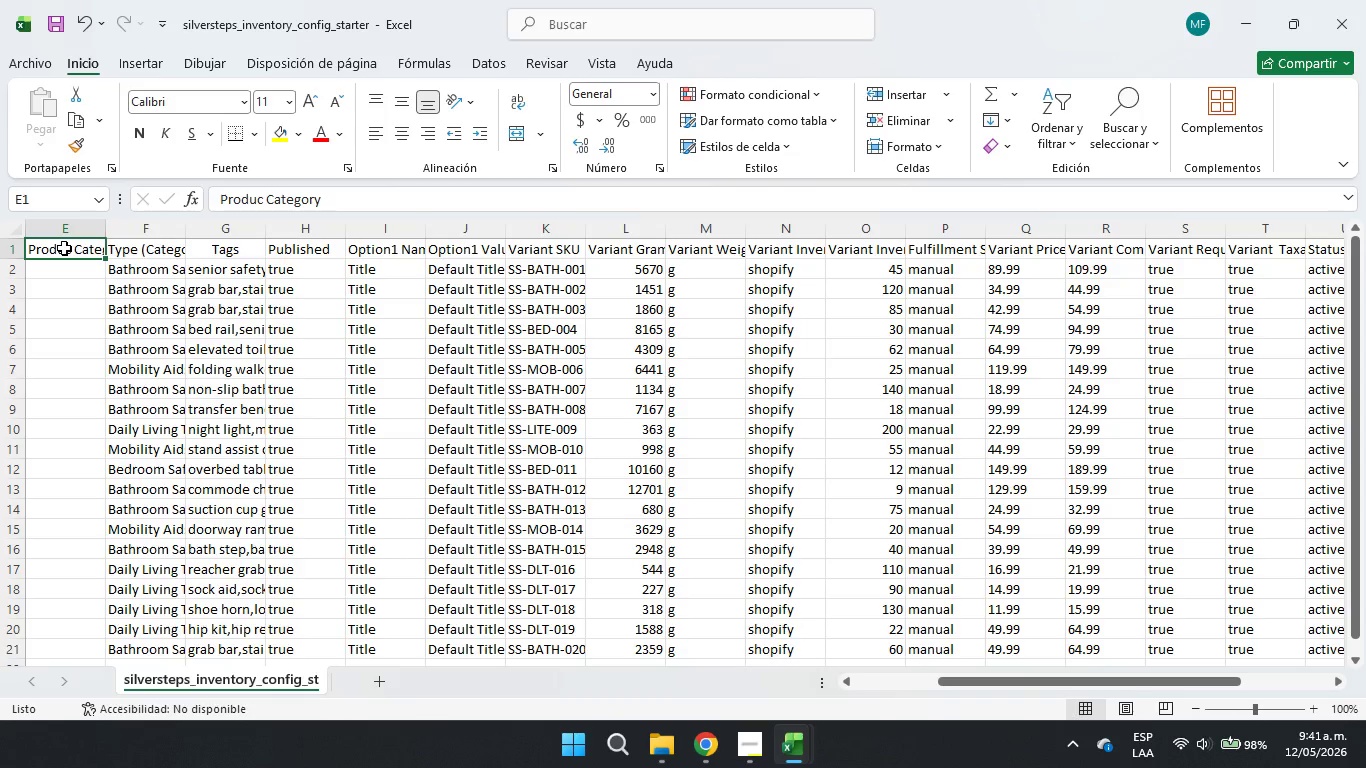 
key(ArrowLeft)
 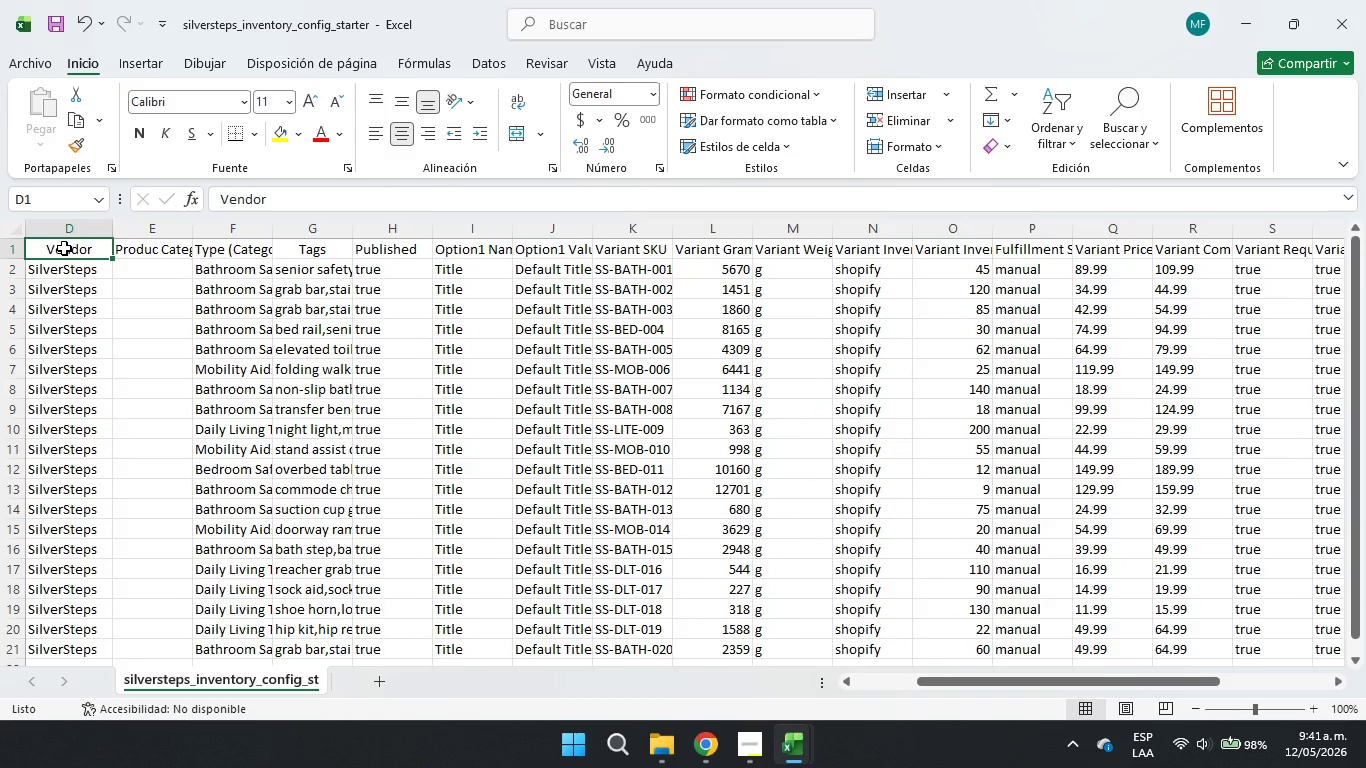 
key(ArrowLeft)
 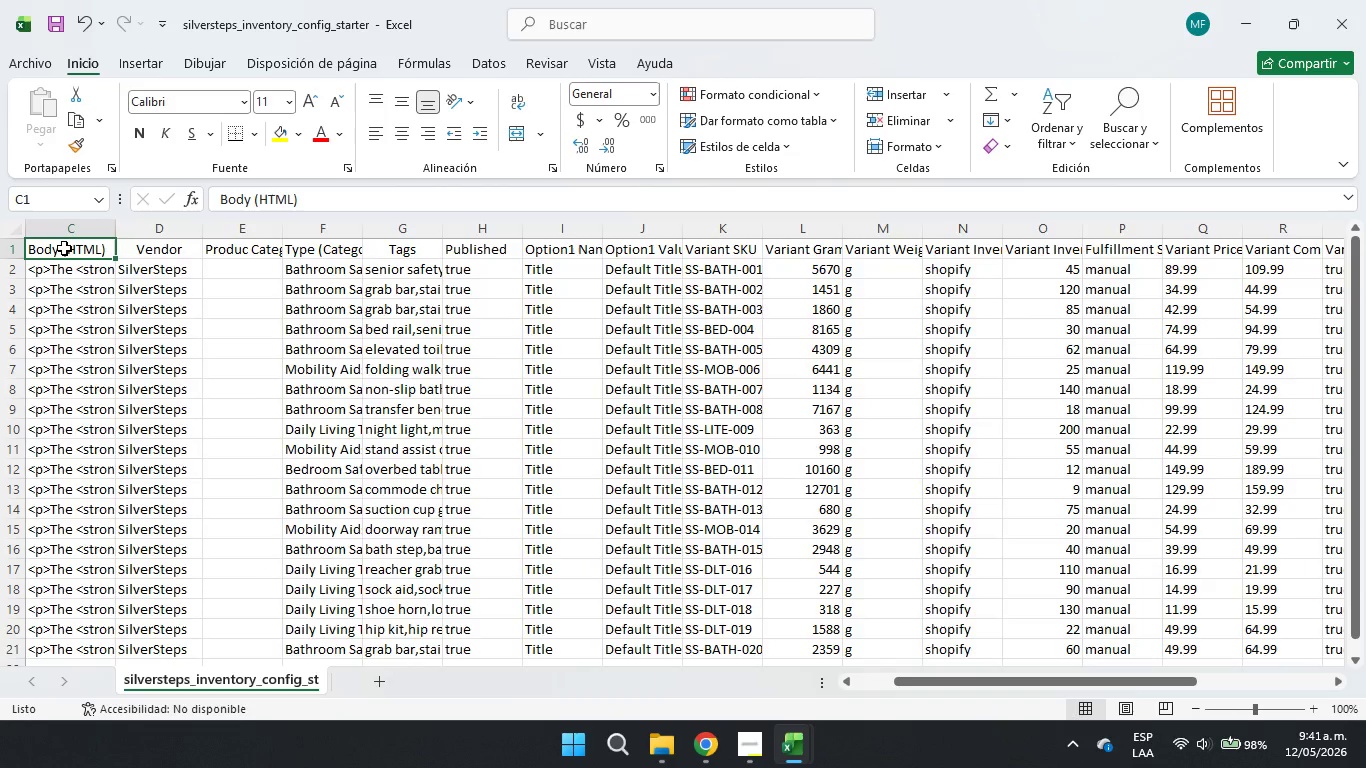 
key(ArrowLeft)
 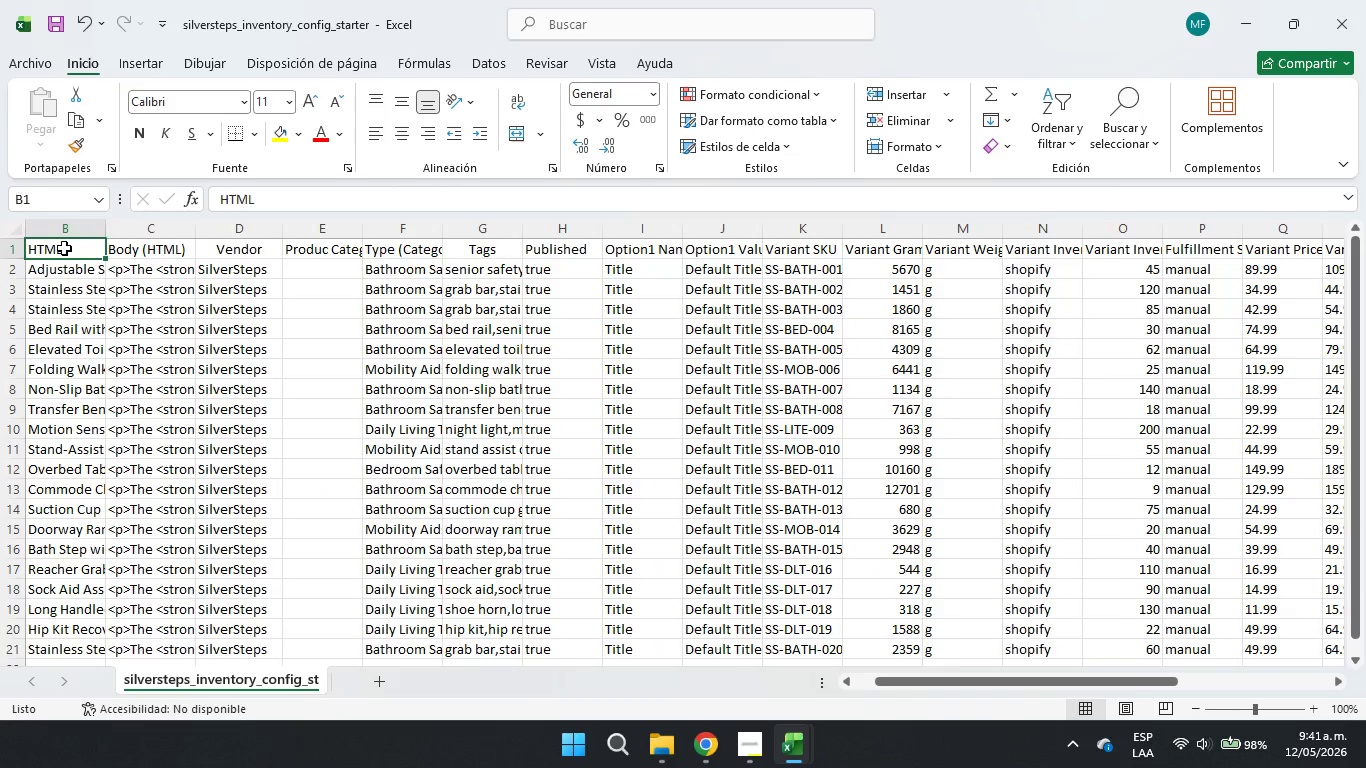 
key(ArrowLeft)
 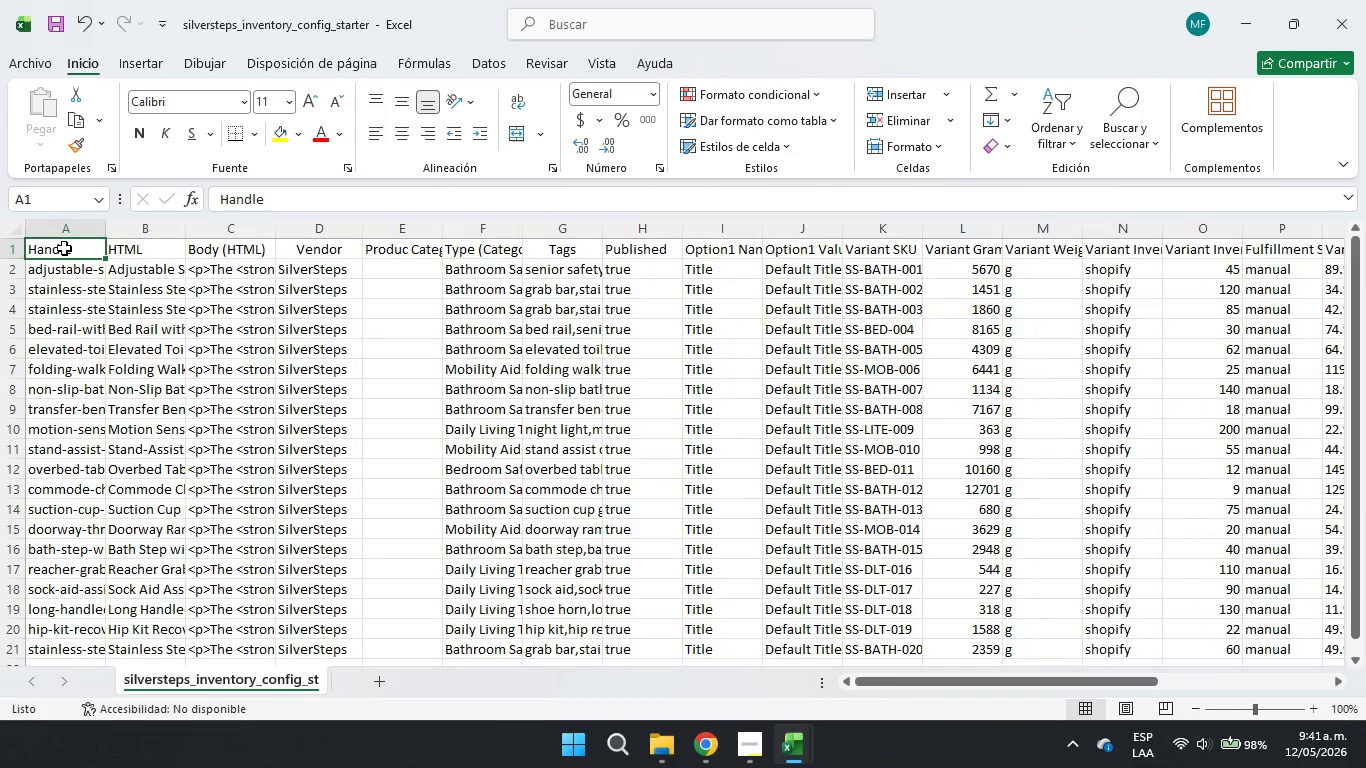 
key(ArrowLeft)
 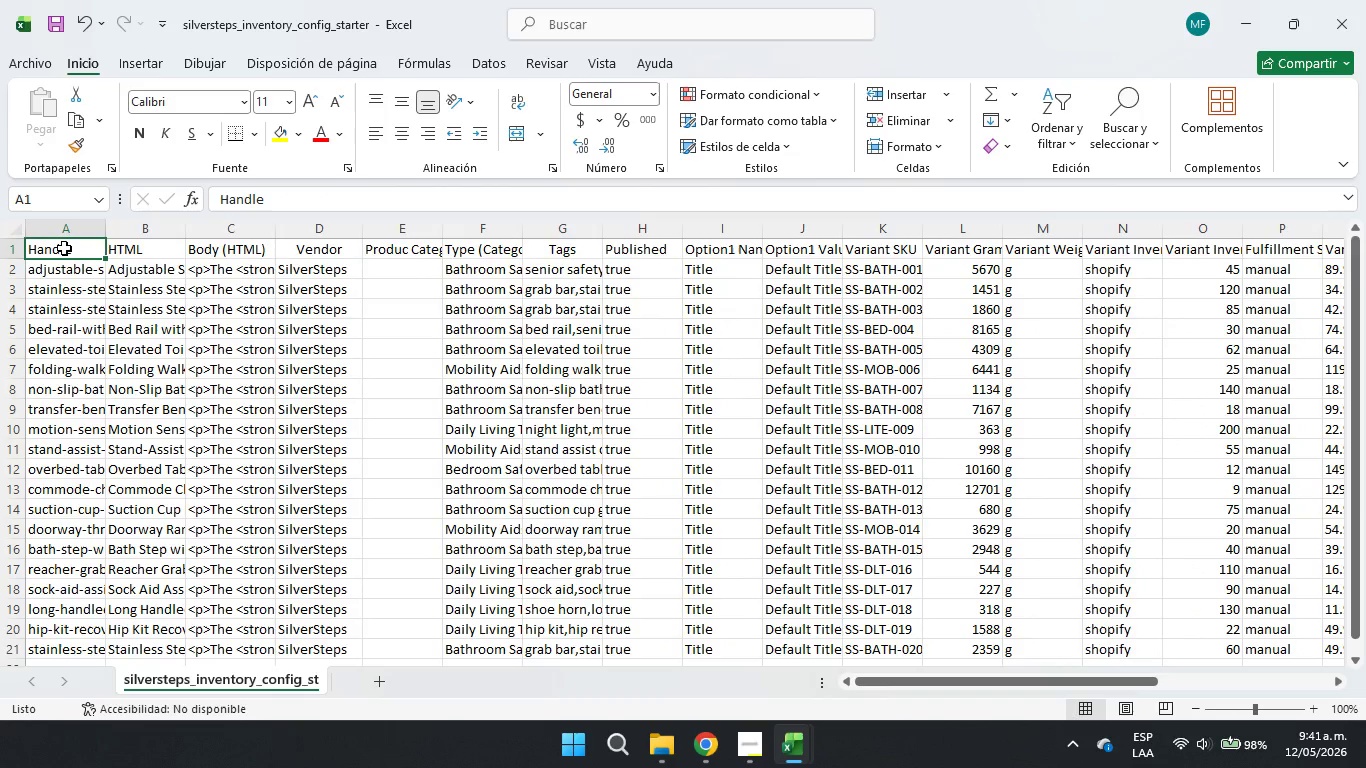 
key(ArrowRight)
 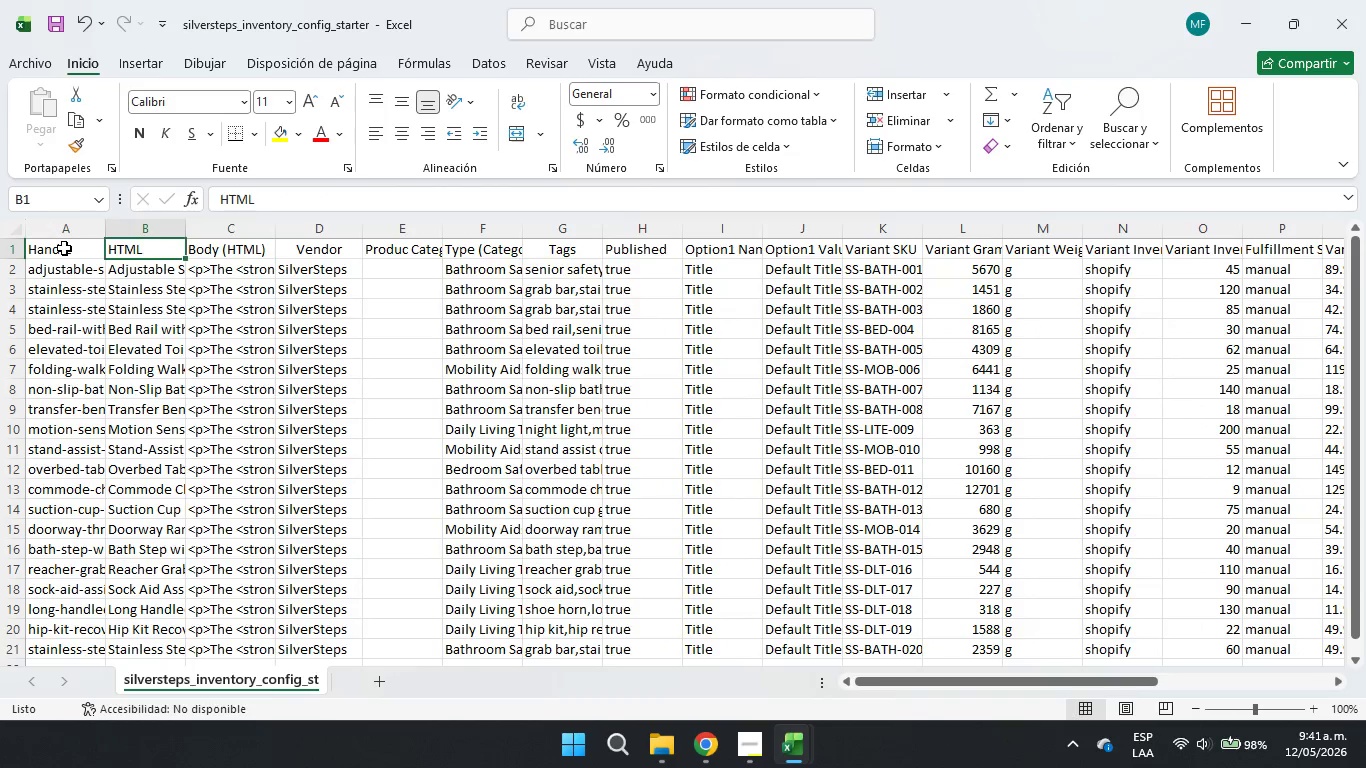 
key(ArrowRight)
 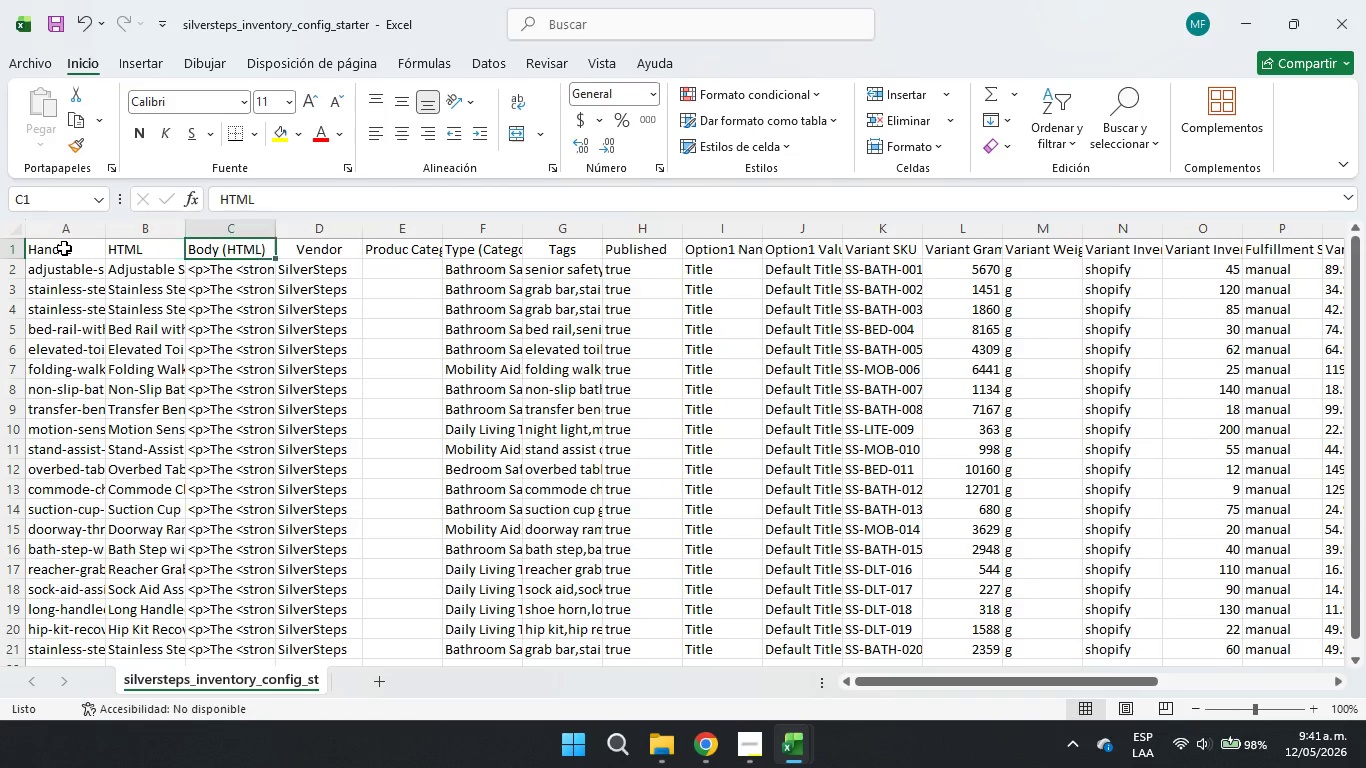 
key(ArrowLeft)
 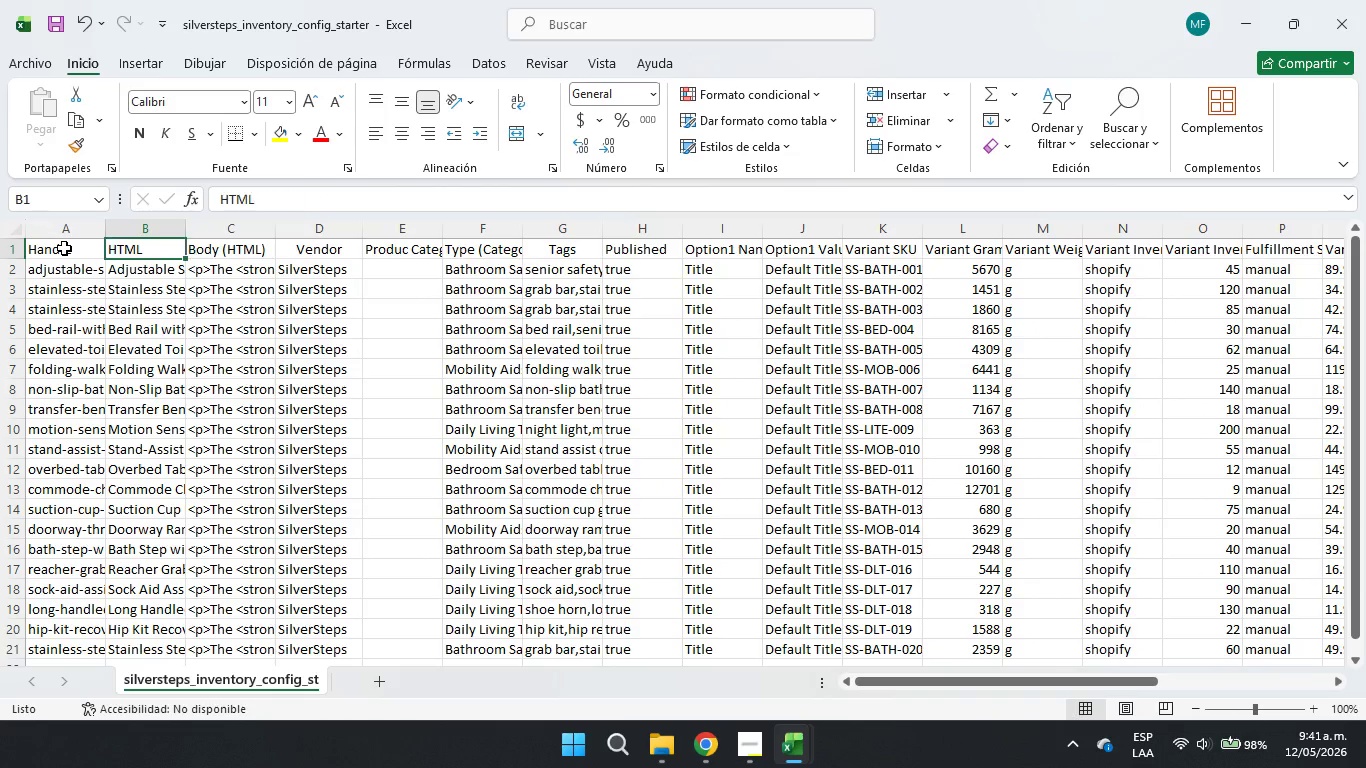 
key(ArrowLeft)
 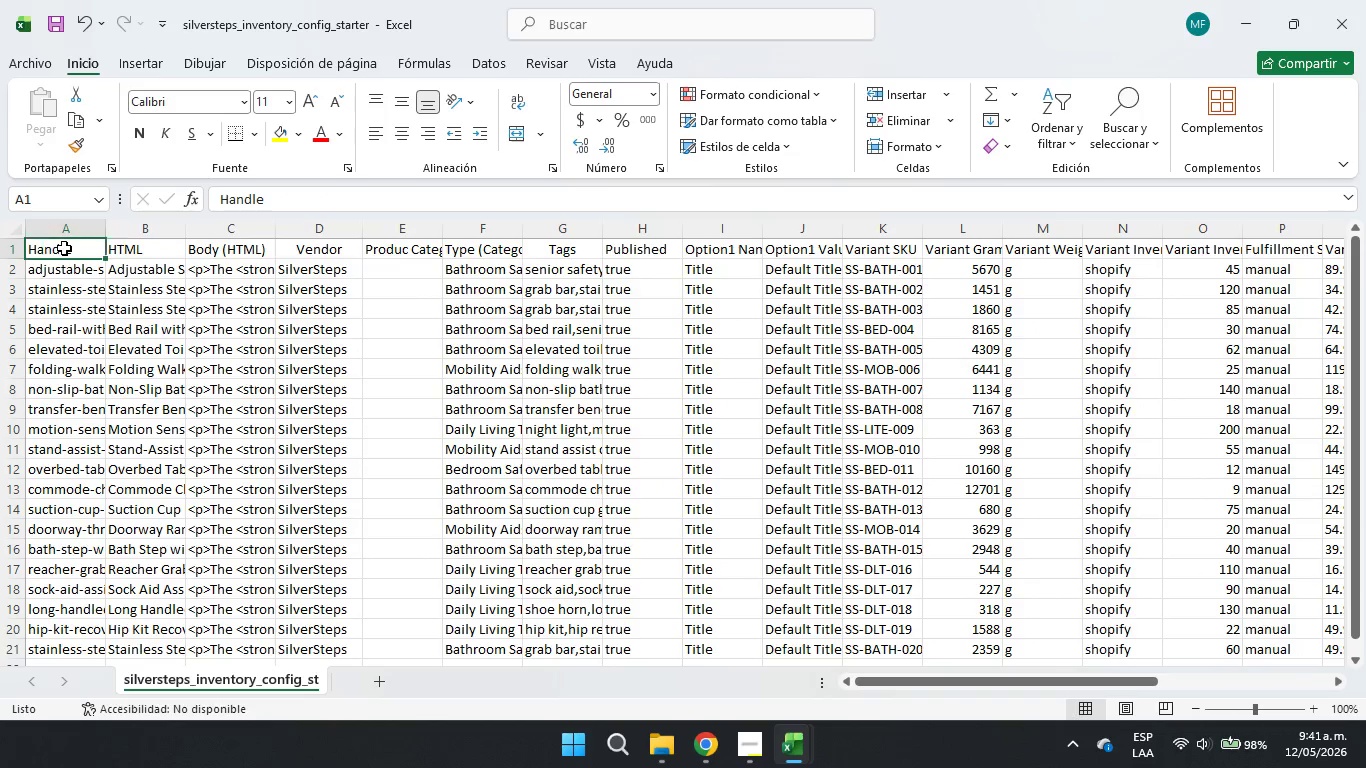 
key(ArrowRight)
 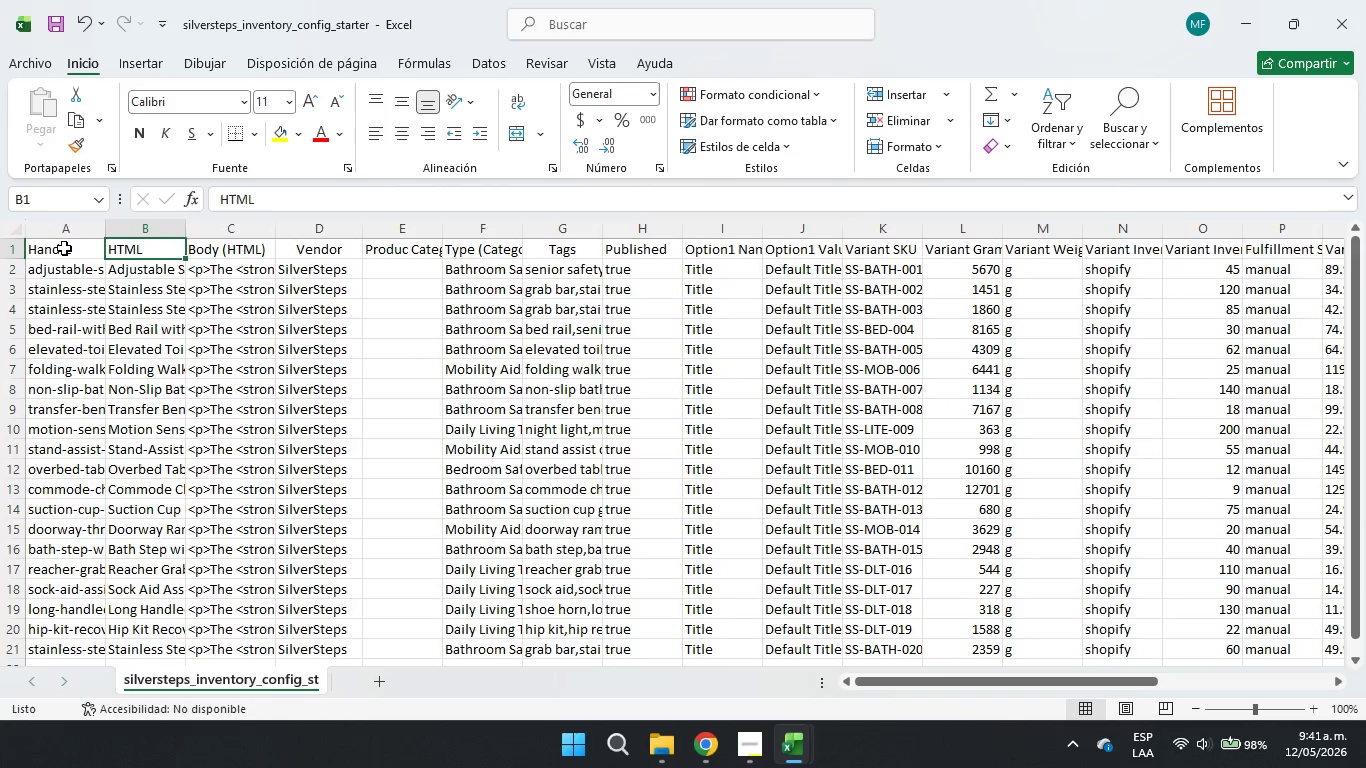 
key(ArrowRight)
 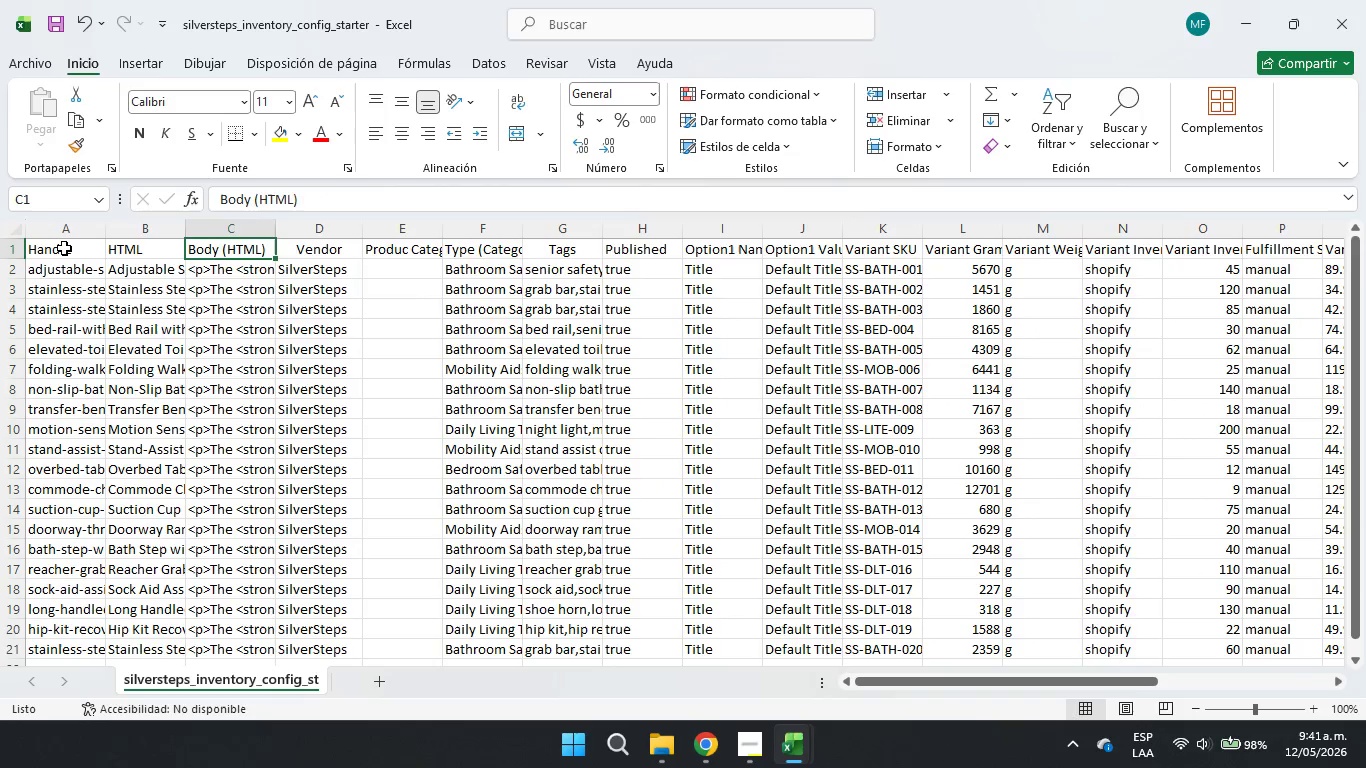 
key(ArrowLeft)
 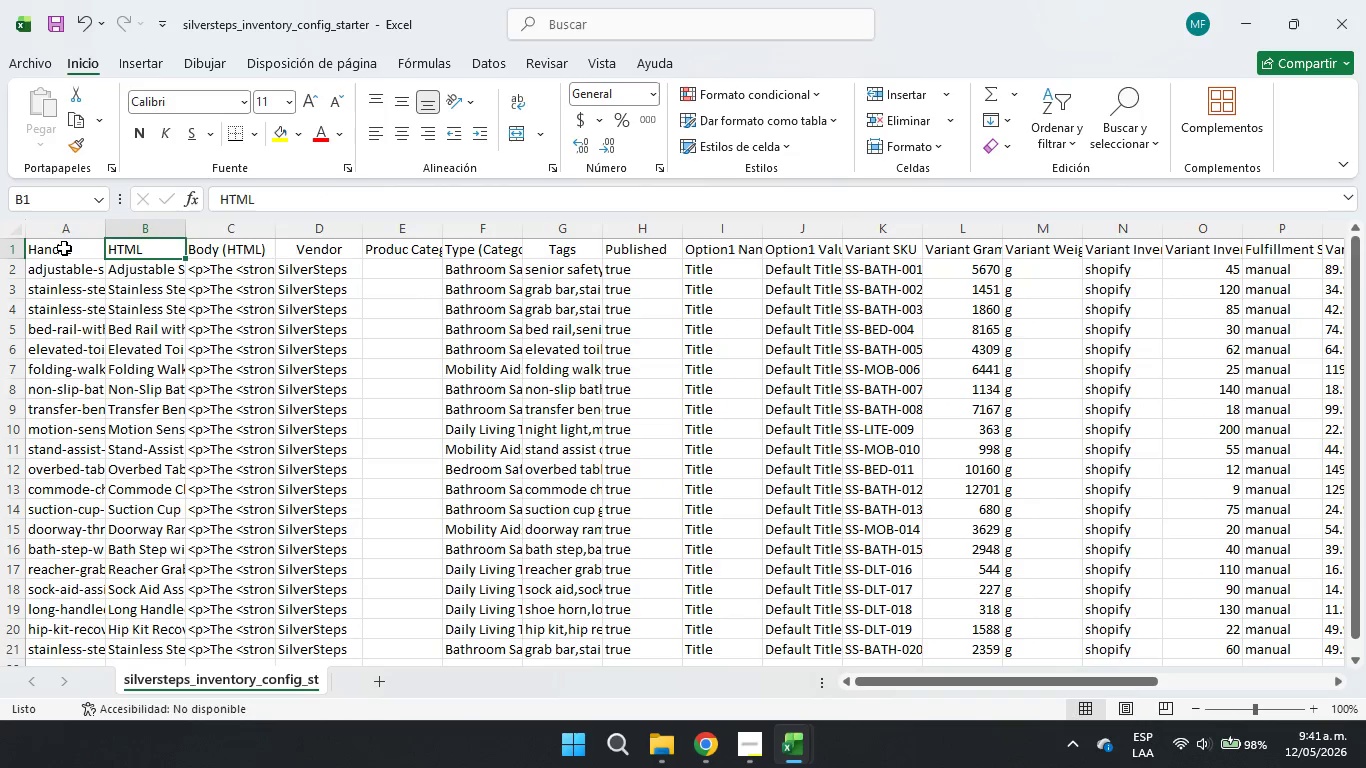 
hold_key(key=ArrowLeft, duration=0.73)
 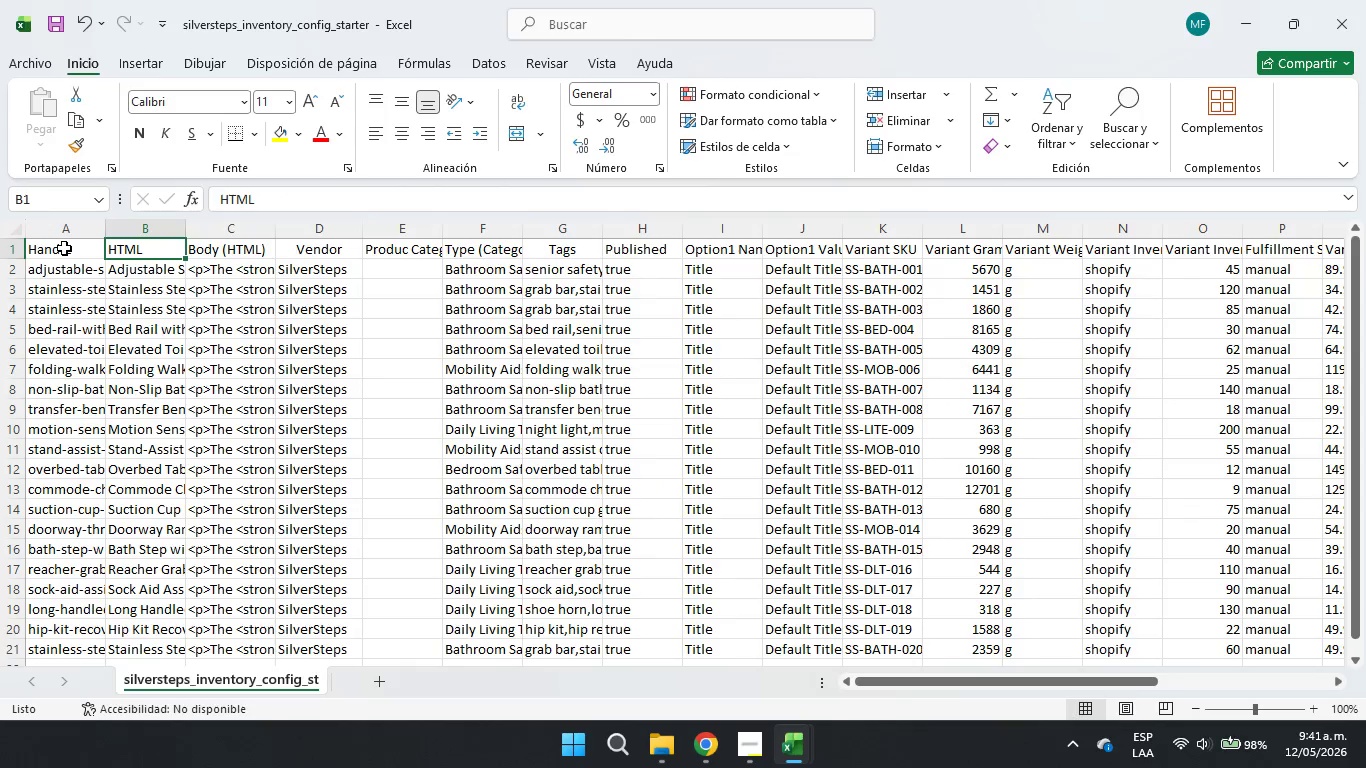 
hold_key(key=ArrowLeft, duration=0.91)
 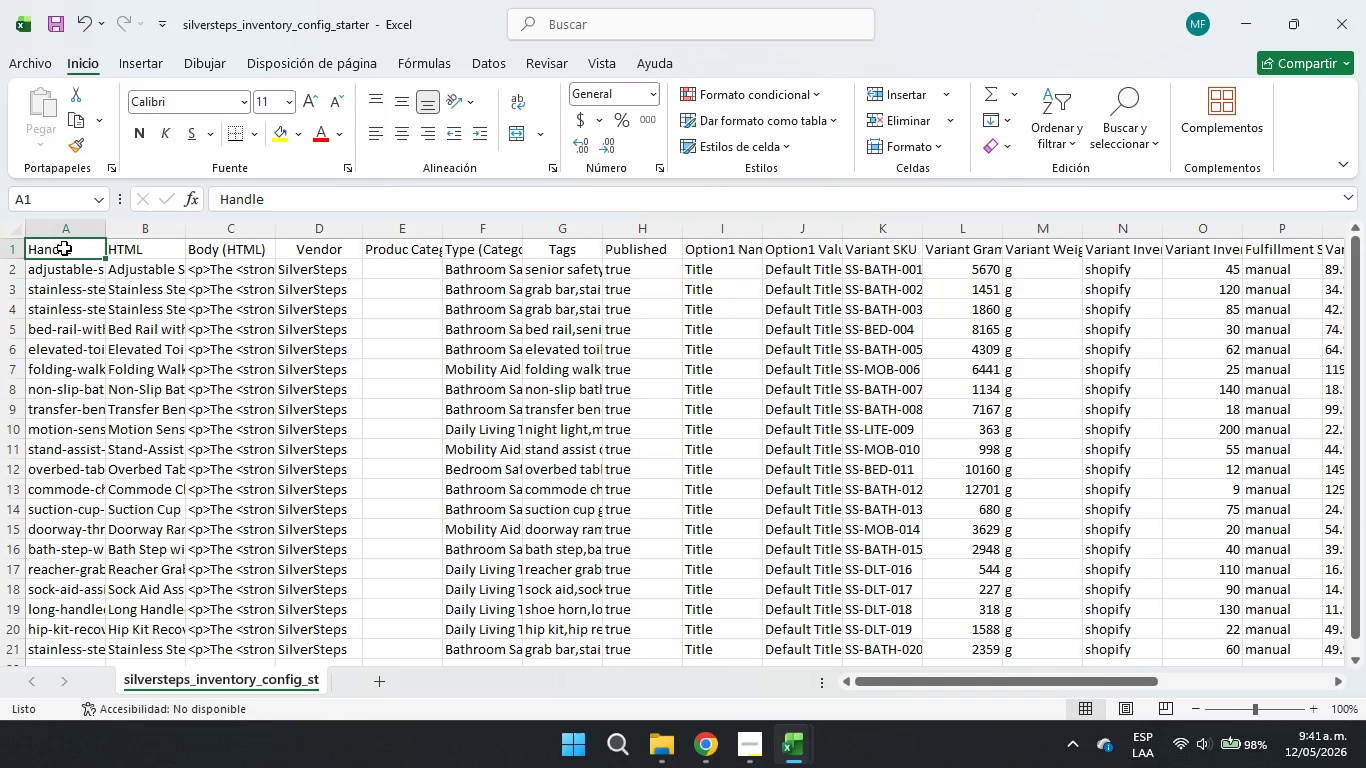 
key(ArrowRight)
 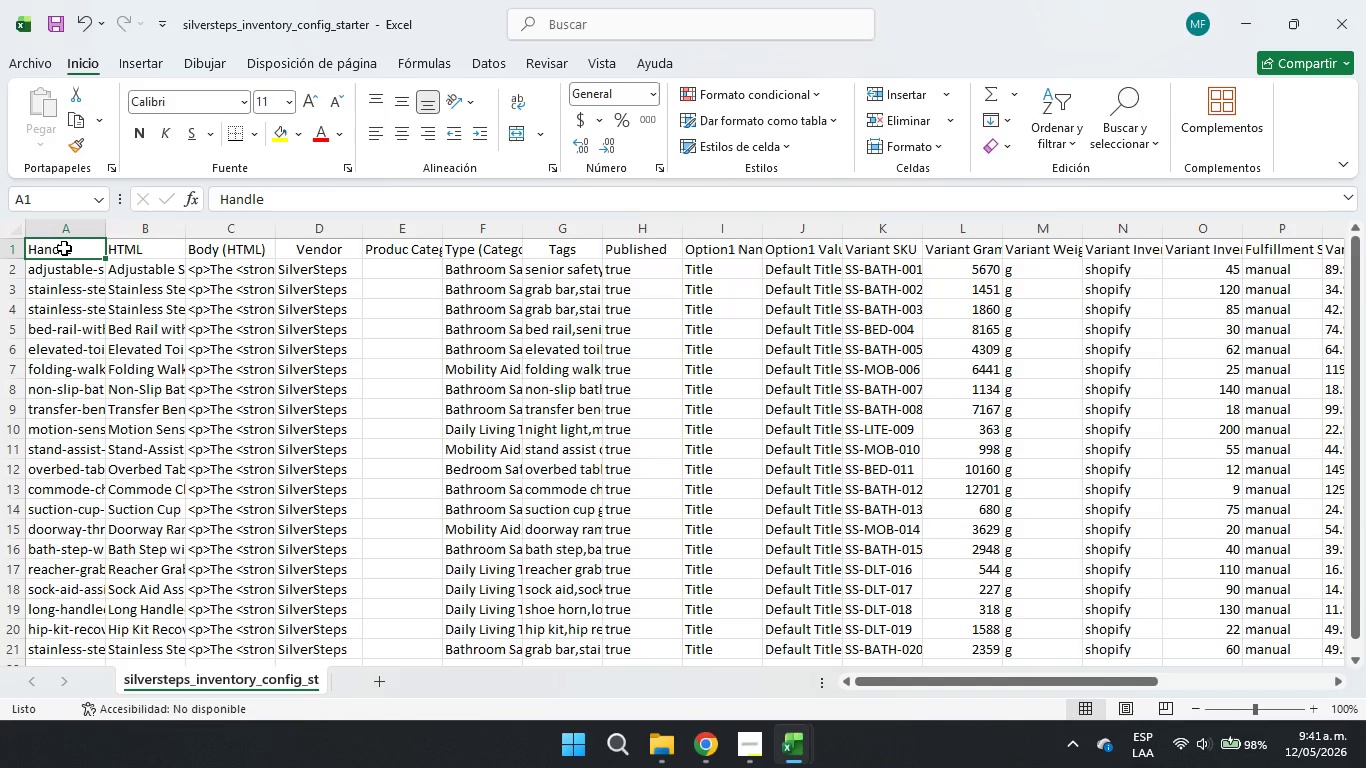 
key(ArrowLeft)
 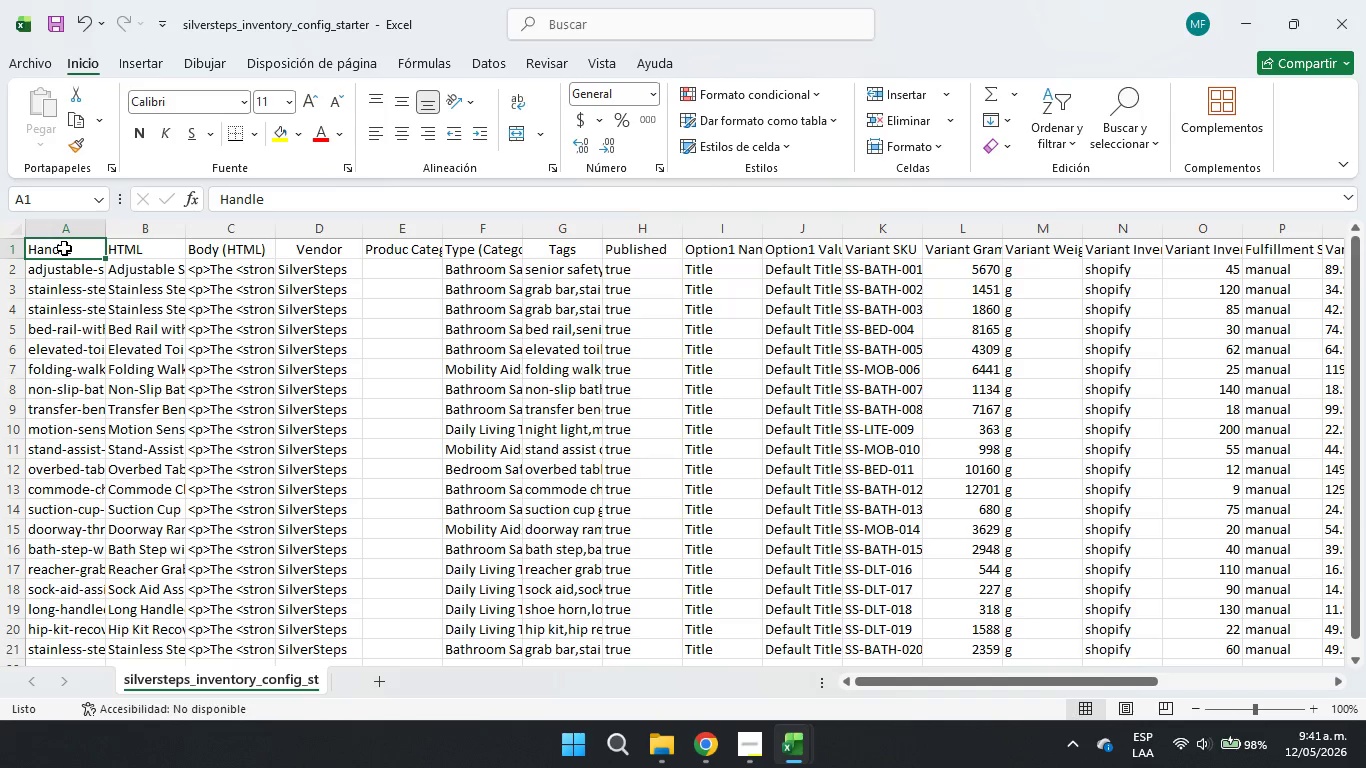 
key(ArrowLeft)
 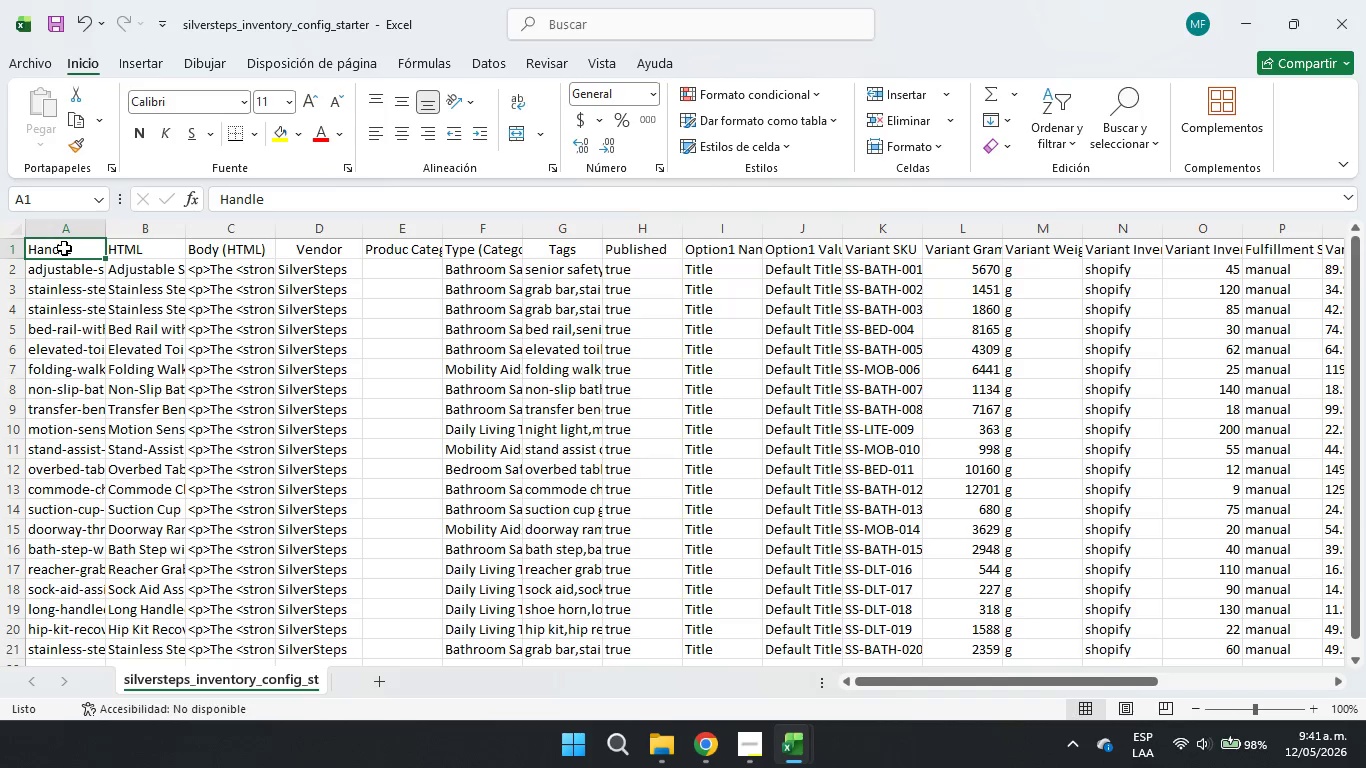 
key(ArrowLeft)
 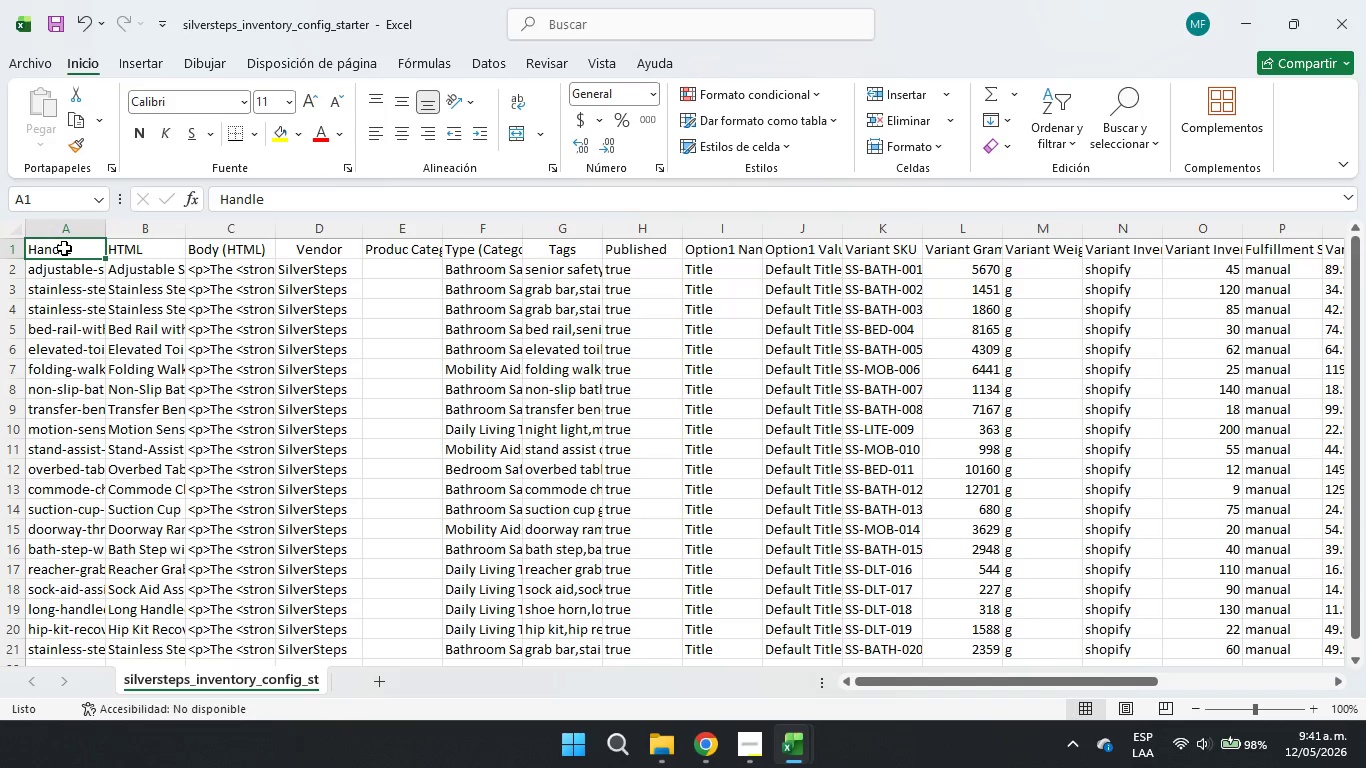 
key(ArrowRight)
 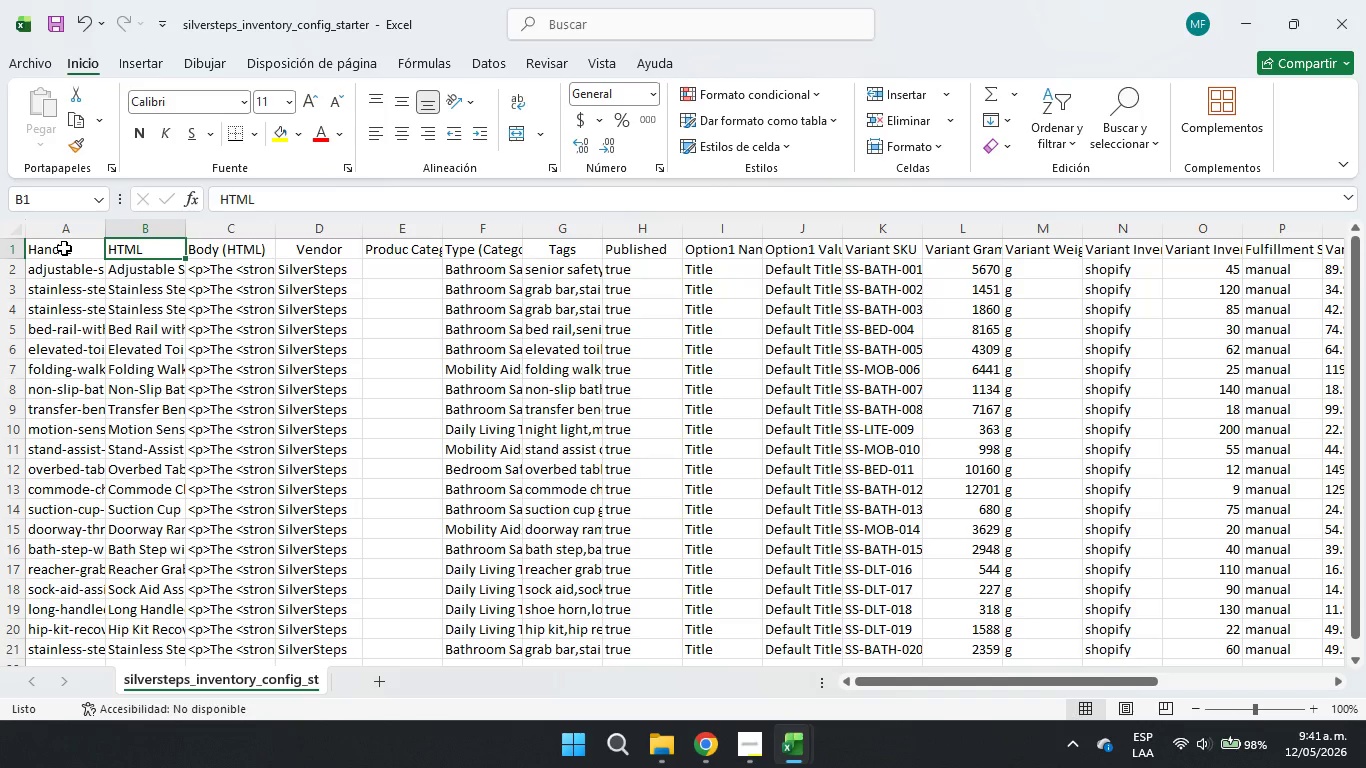 
key(ArrowRight)
 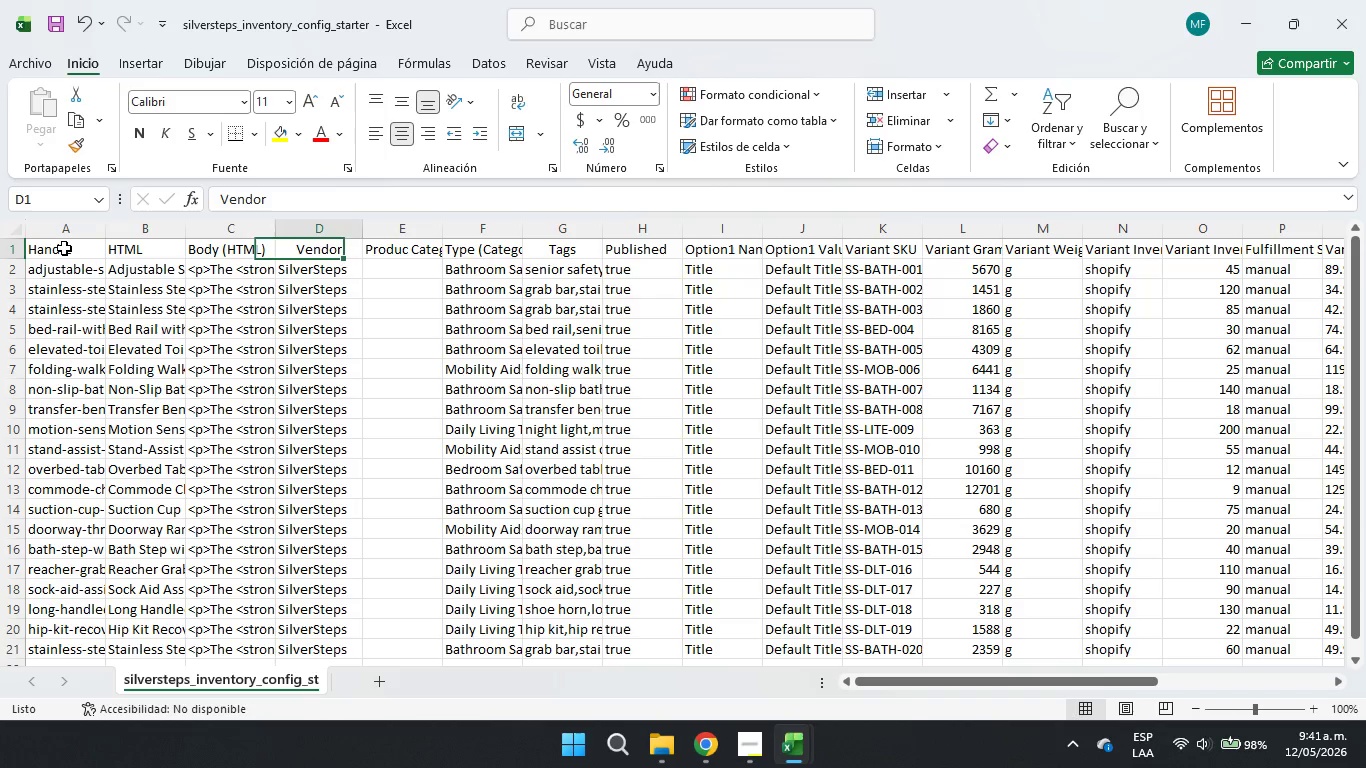 
key(ArrowRight)
 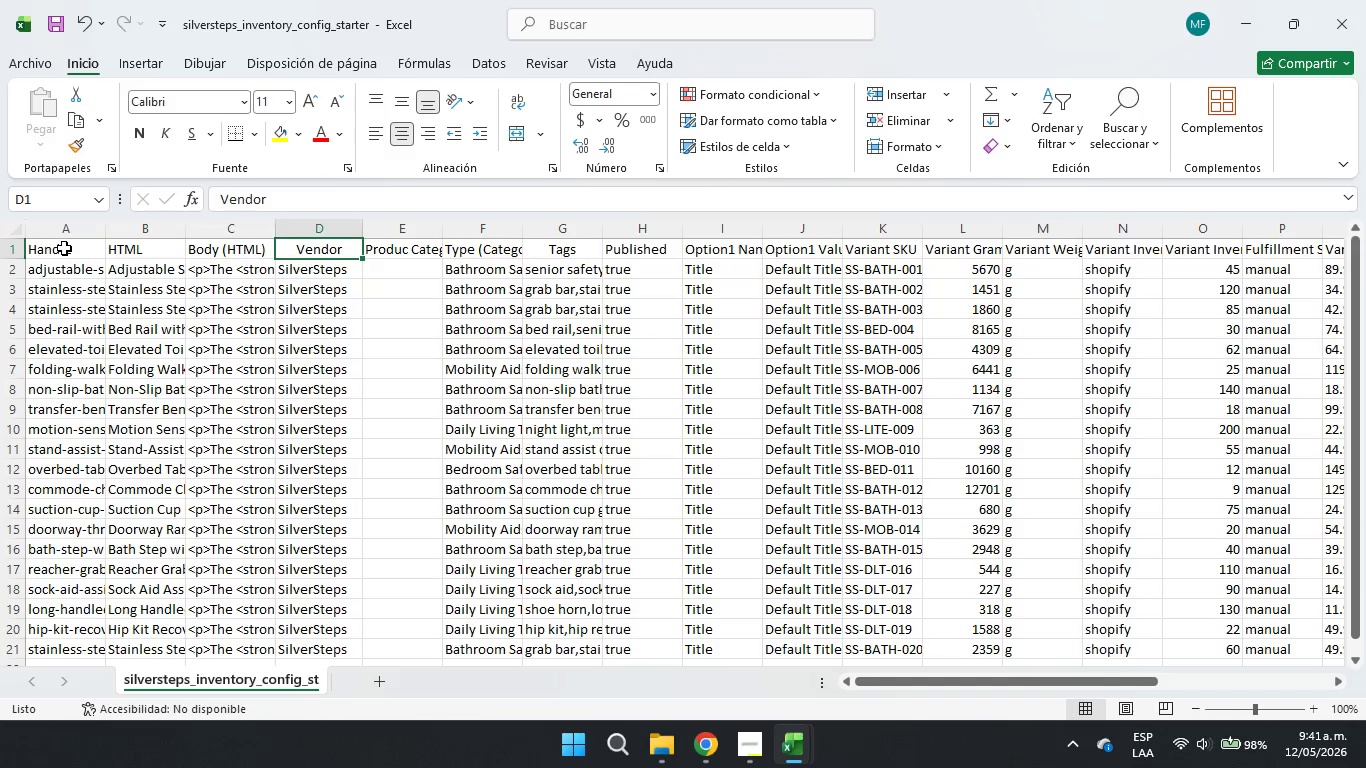 
key(ArrowLeft)
 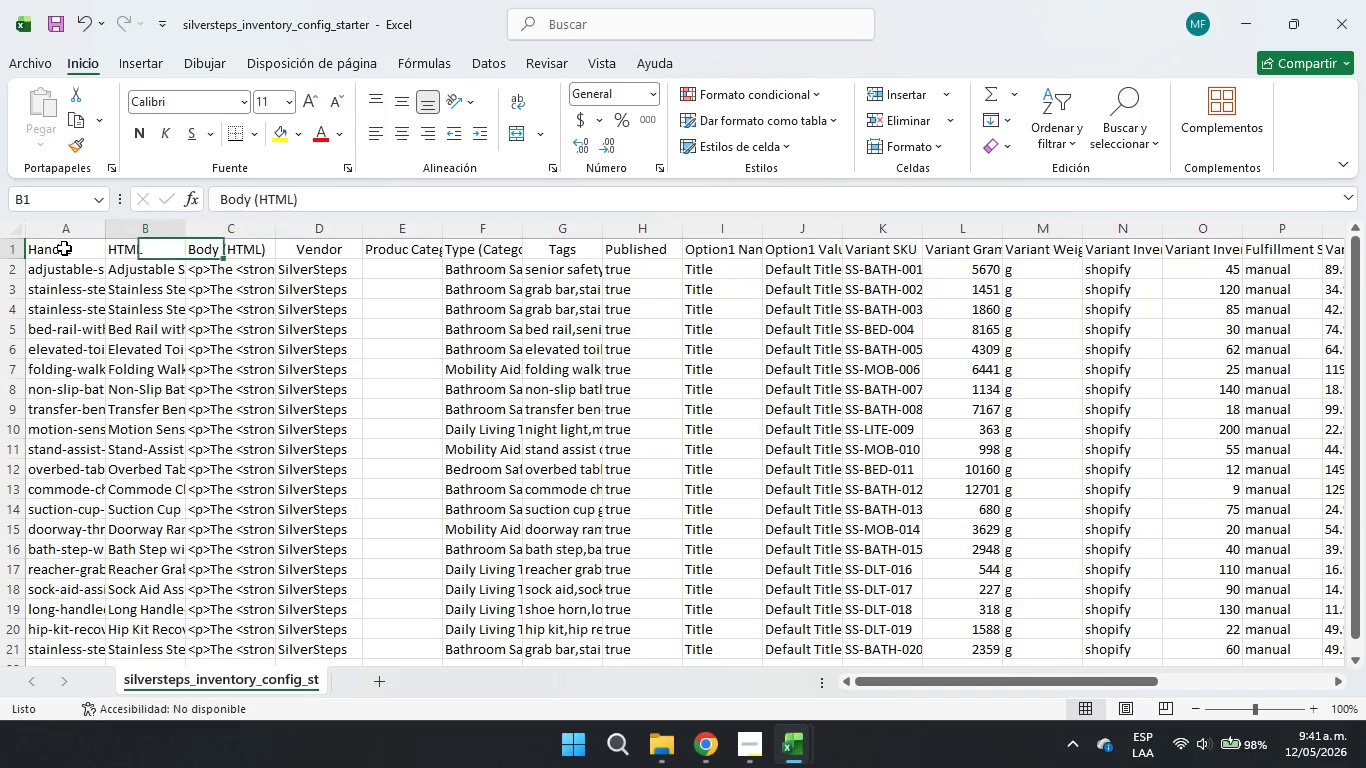 
key(ArrowLeft)
 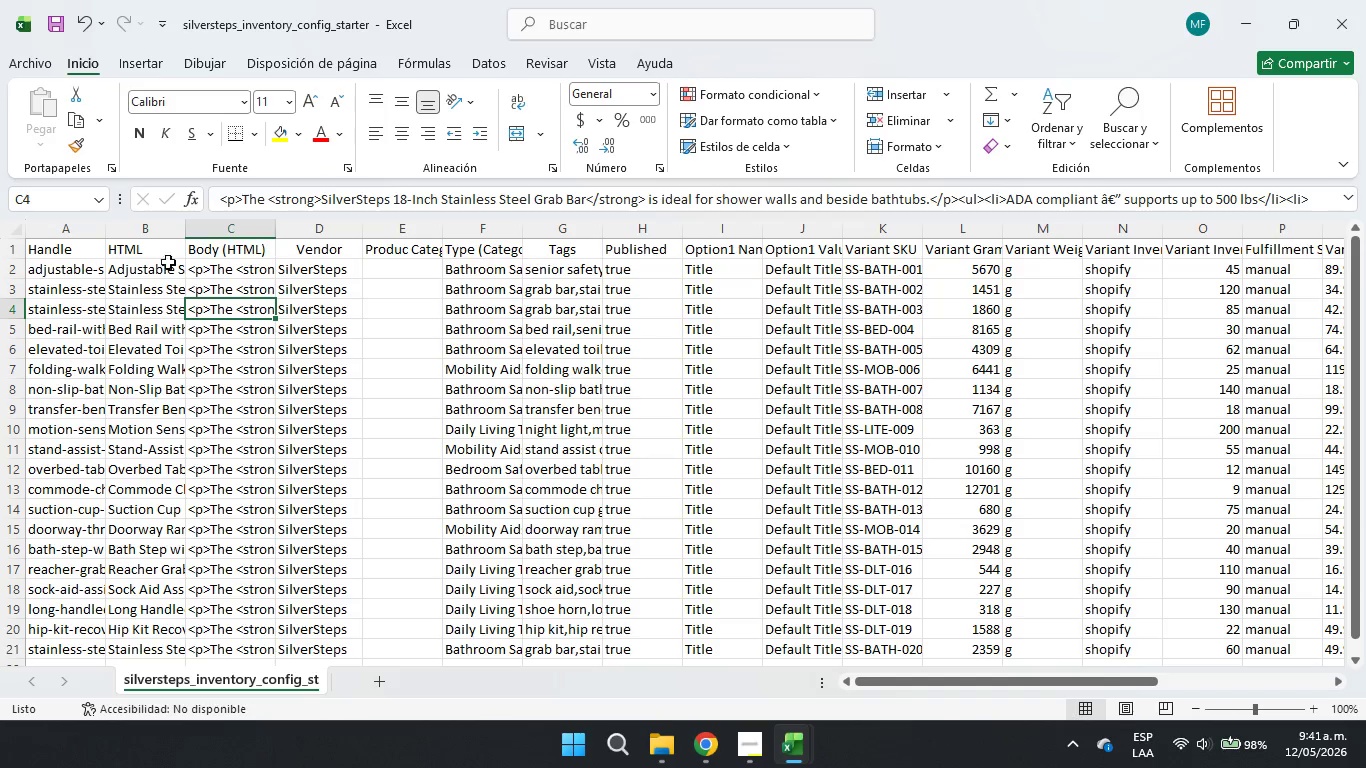 
double_click([153, 247])
 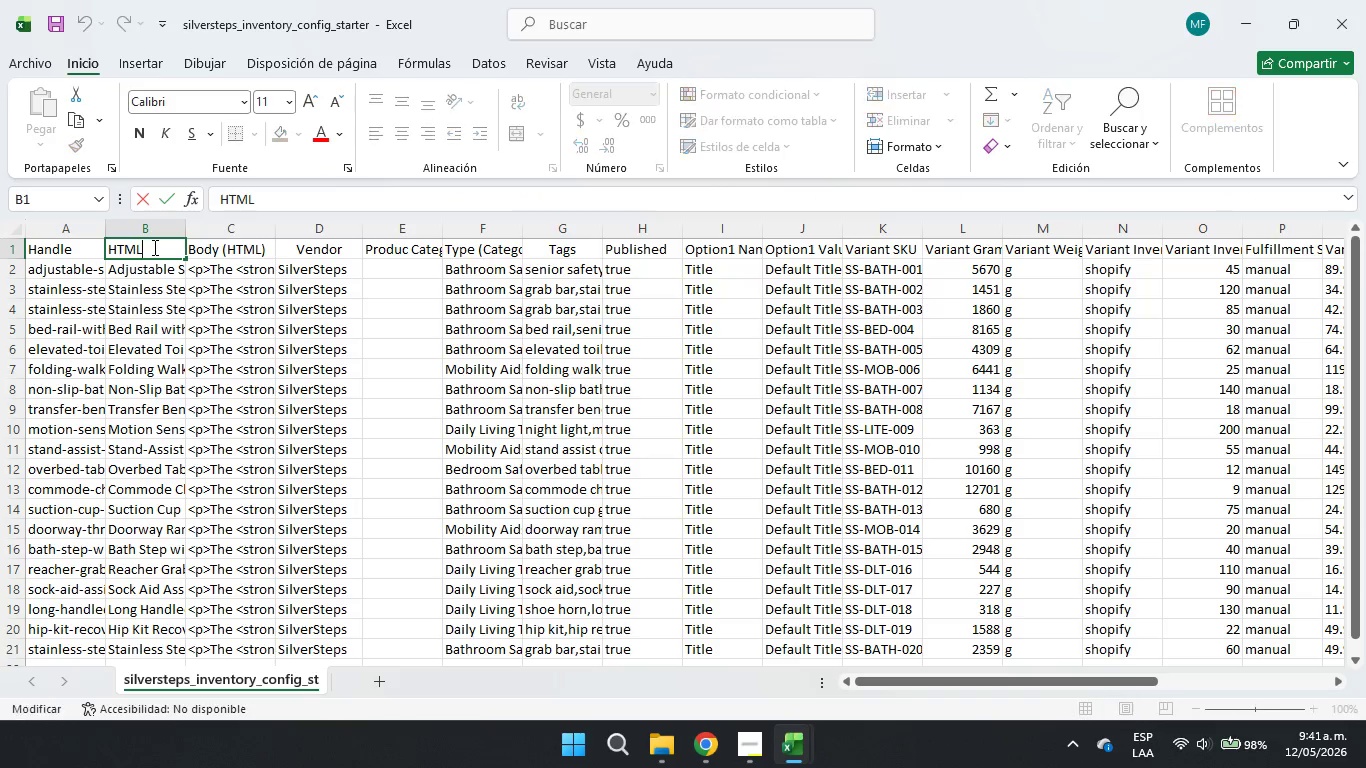 
triple_click([153, 247])
 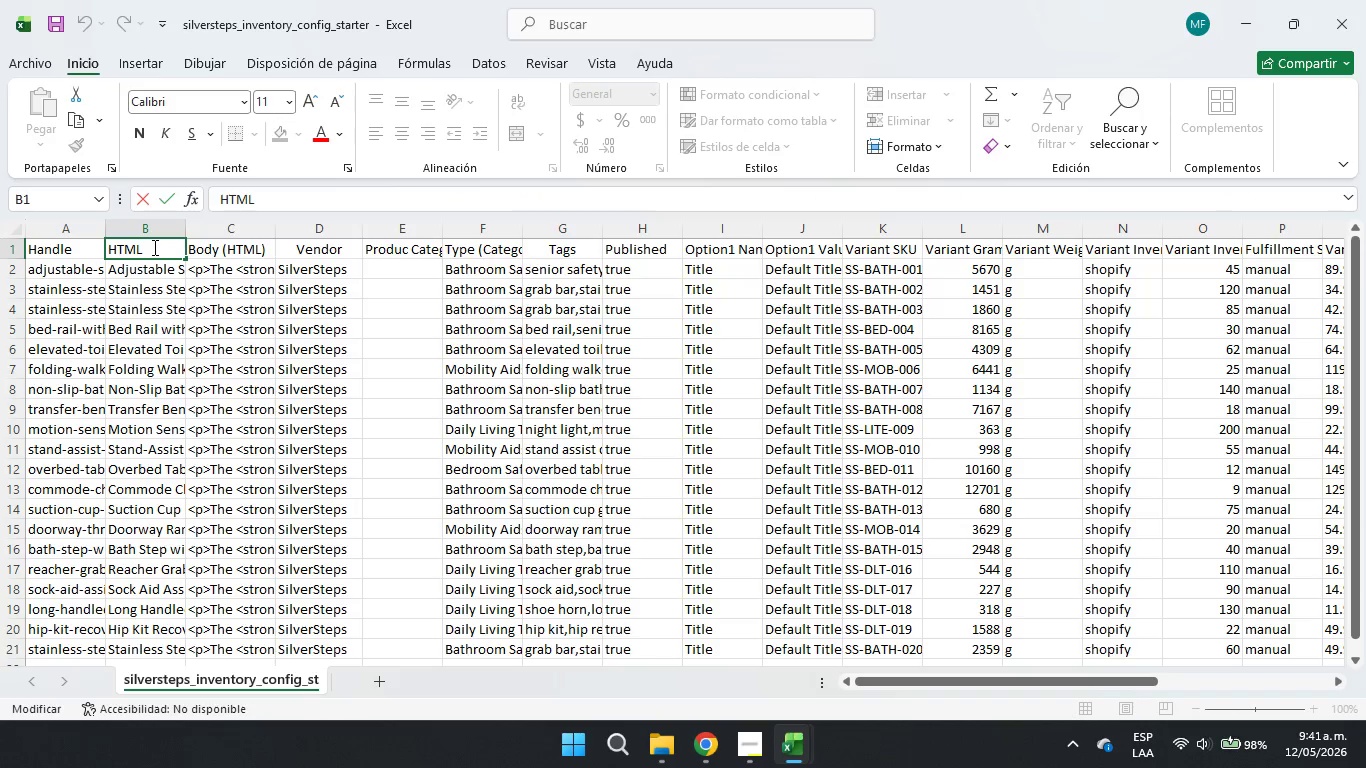 
hold_key(key=Backspace, duration=0.77)
 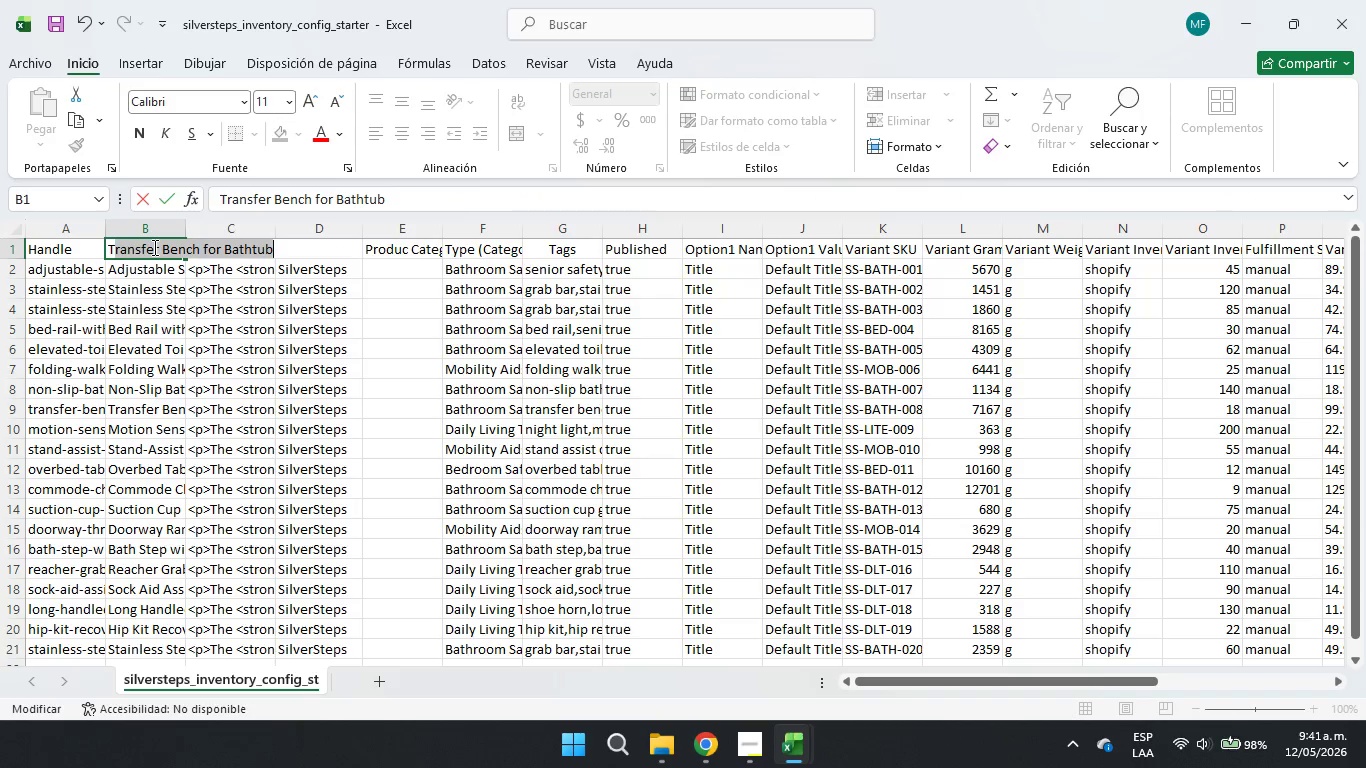 
hold_key(key=Backspace, duration=24.19)
 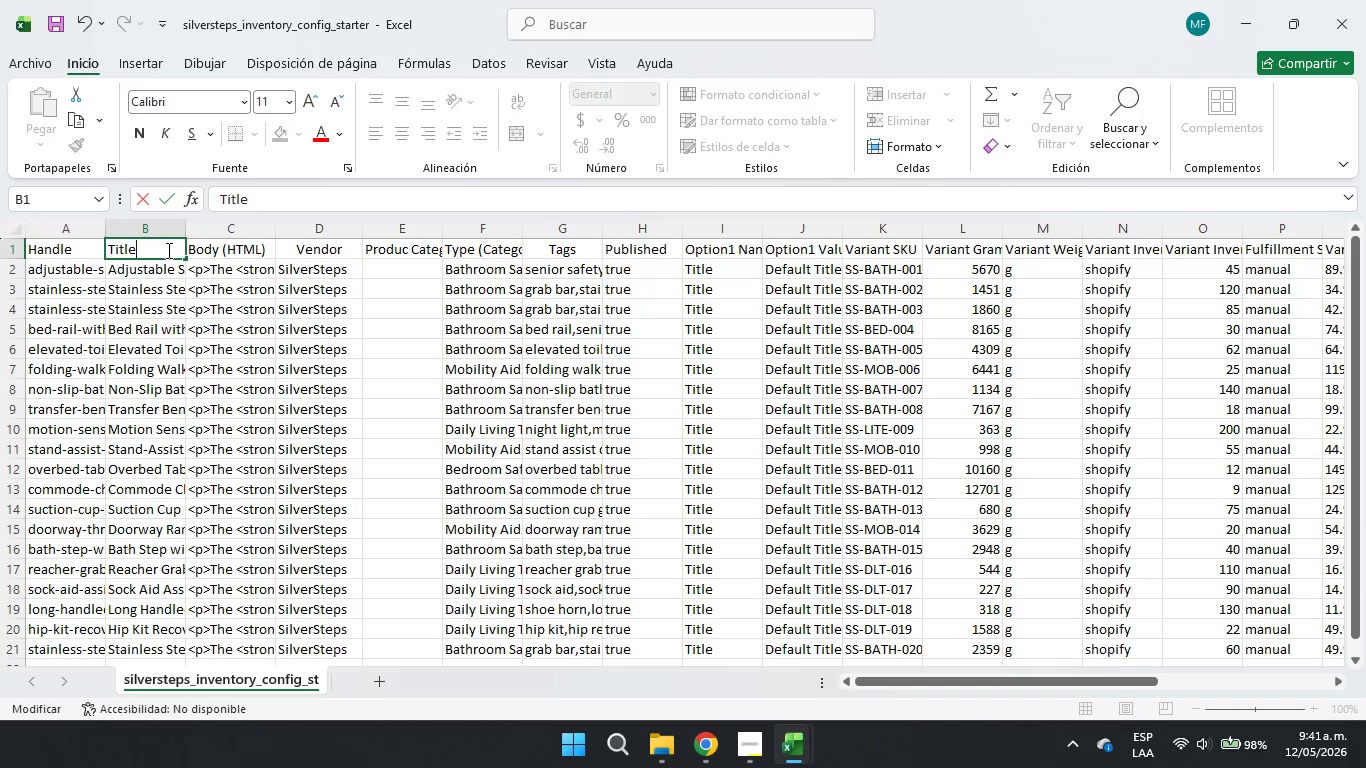 
type(Title)
 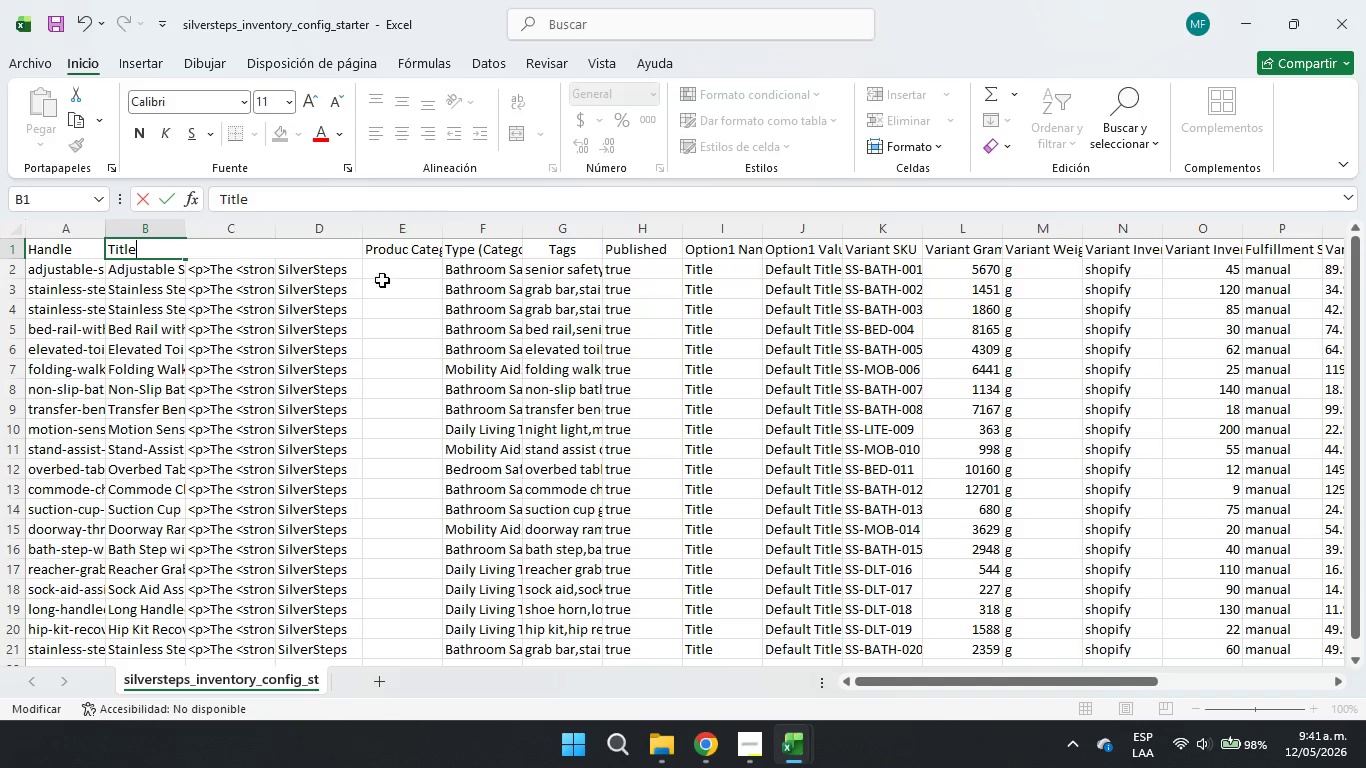 
left_click([238, 353])
 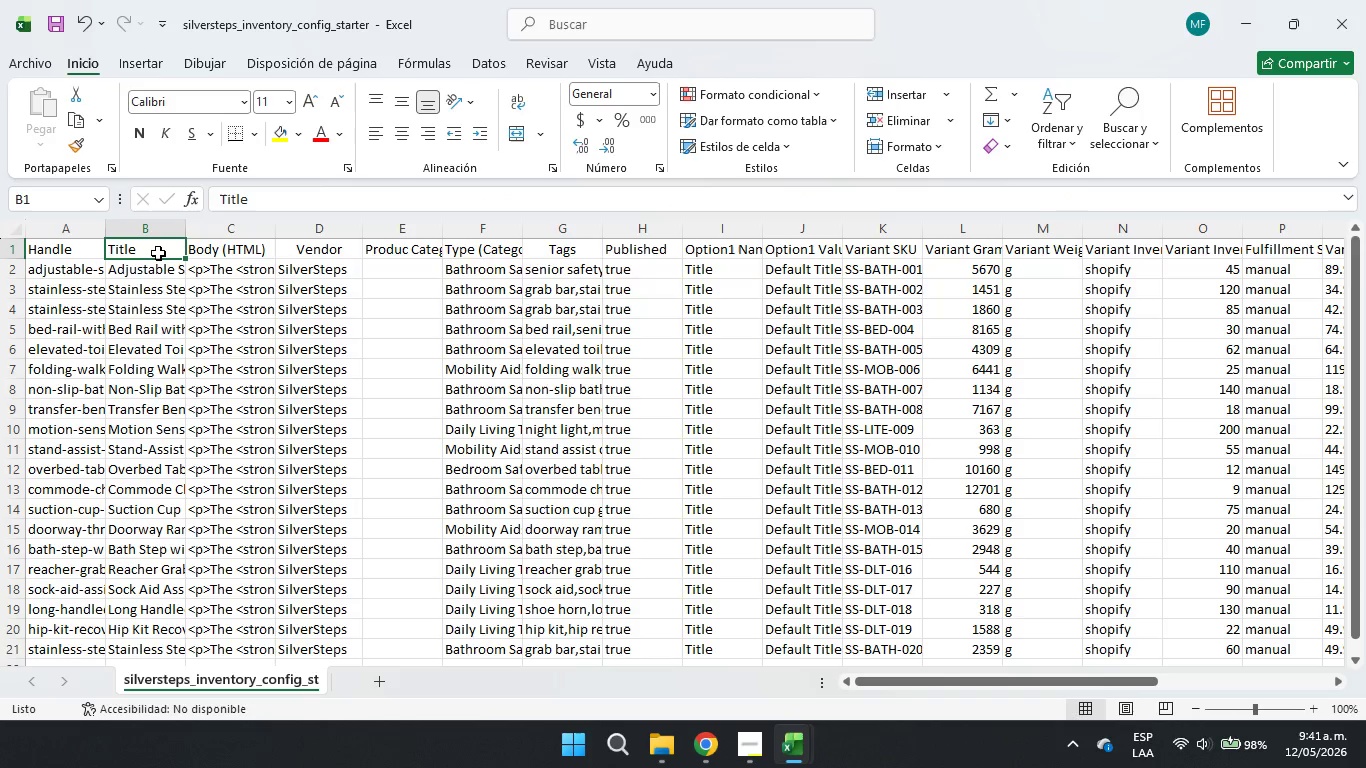 
triple_click([158, 253])
 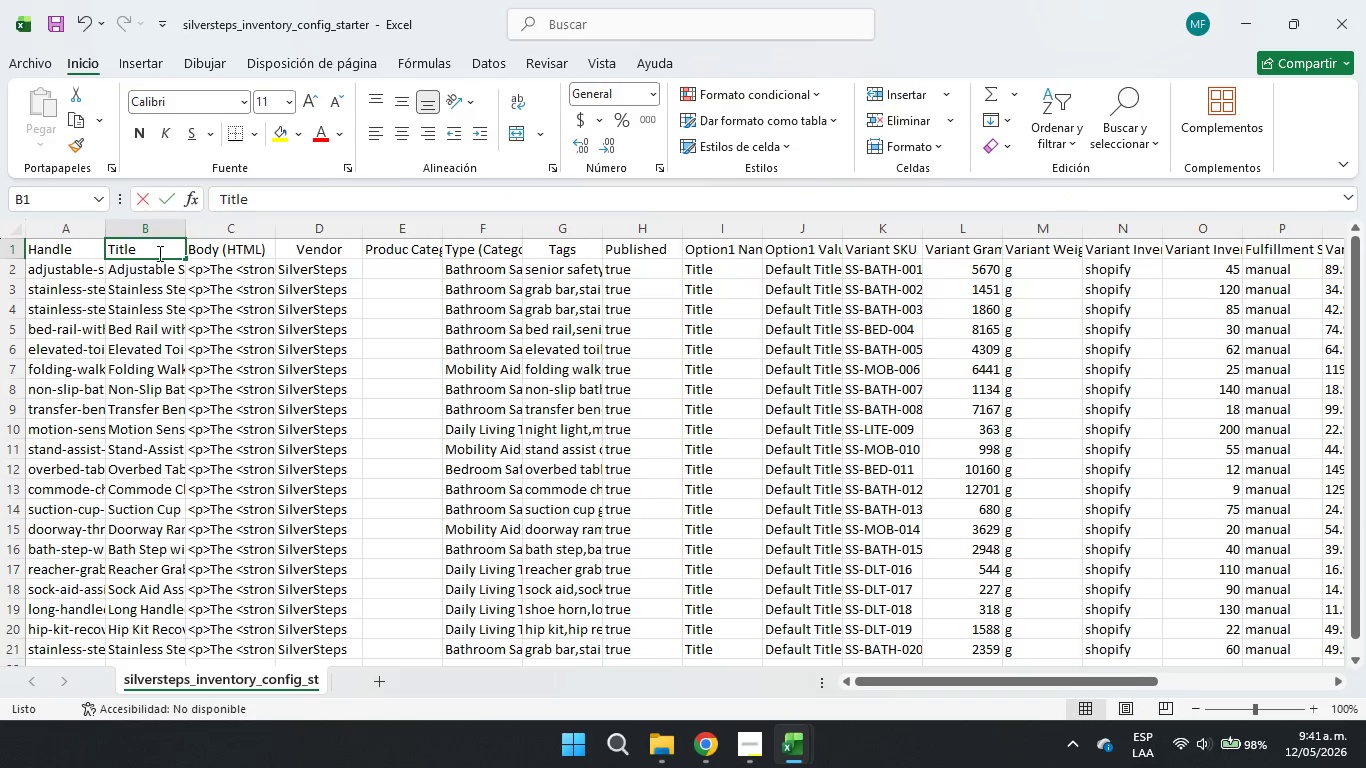 
triple_click([158, 253])
 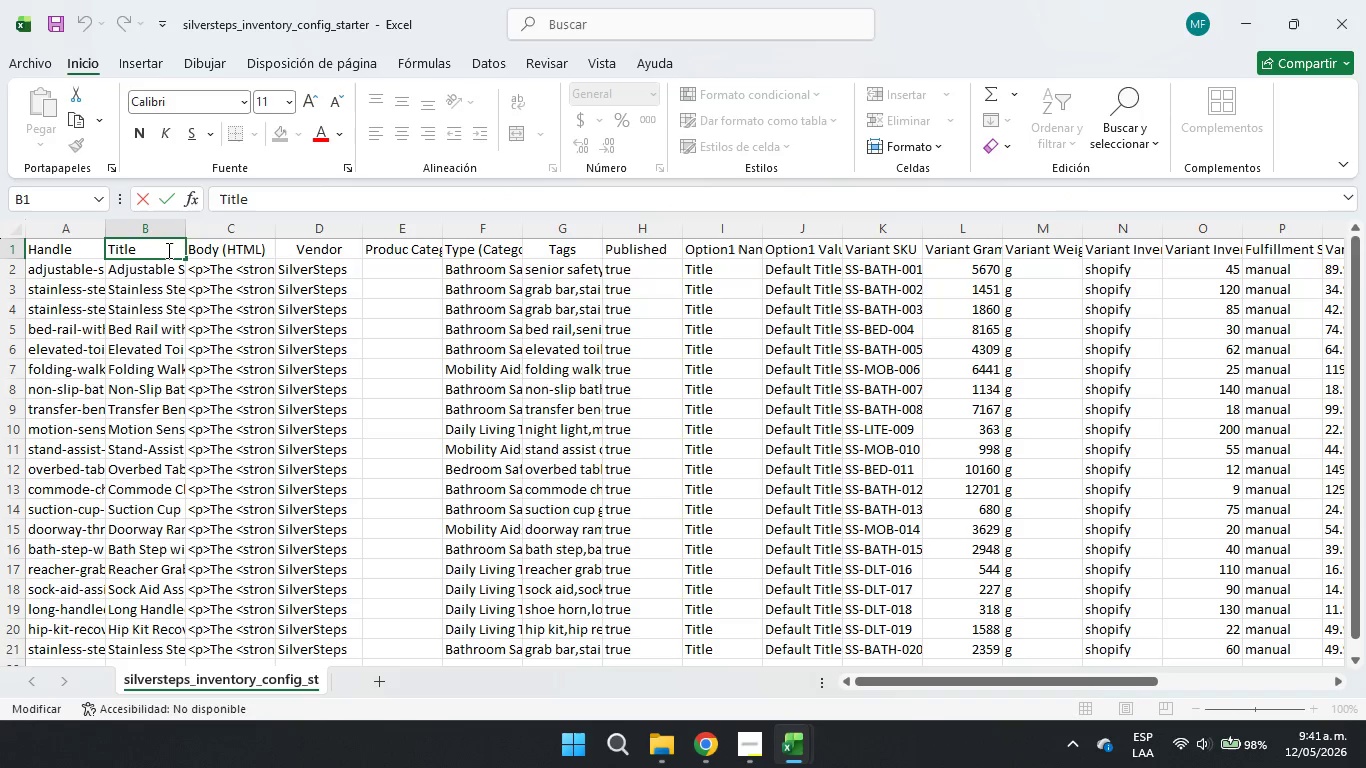 
type( *()
 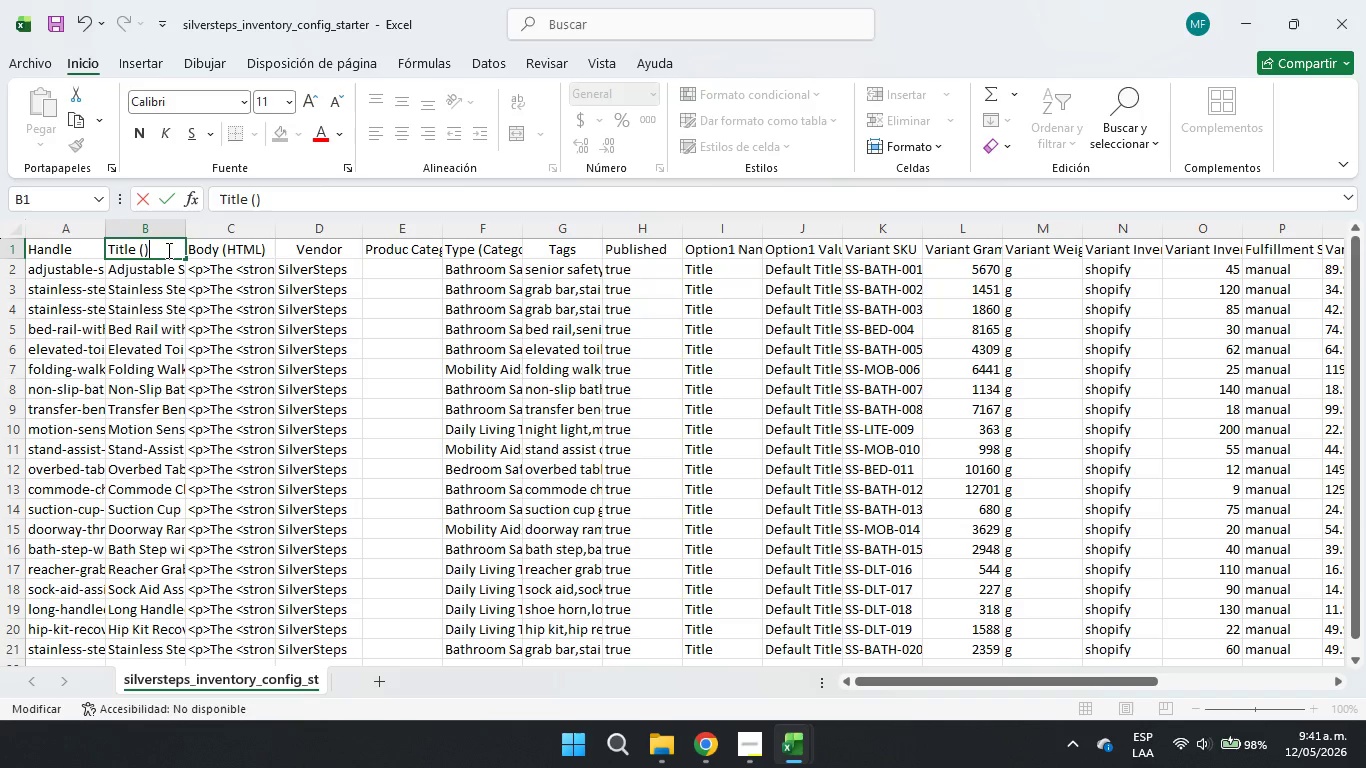 
key(ArrowLeft)
 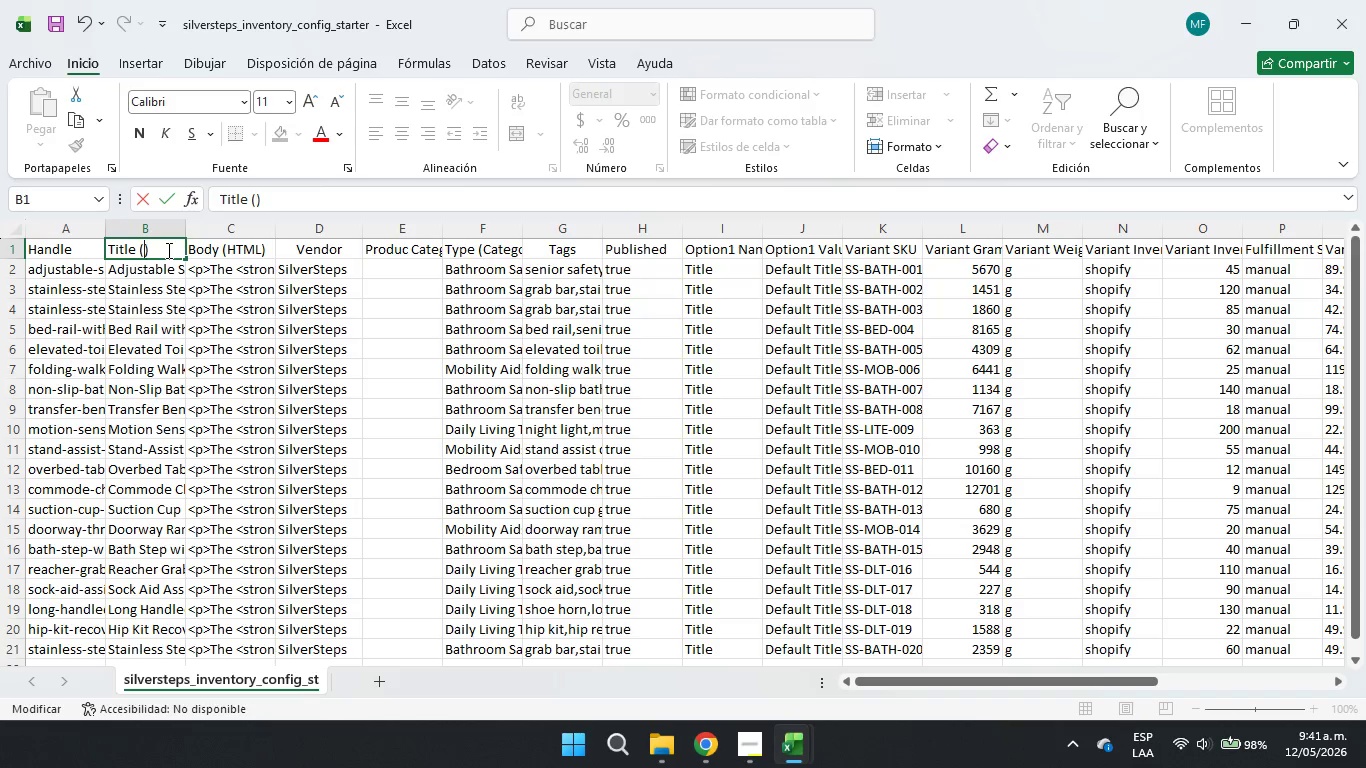 
left_click([167, 250])
 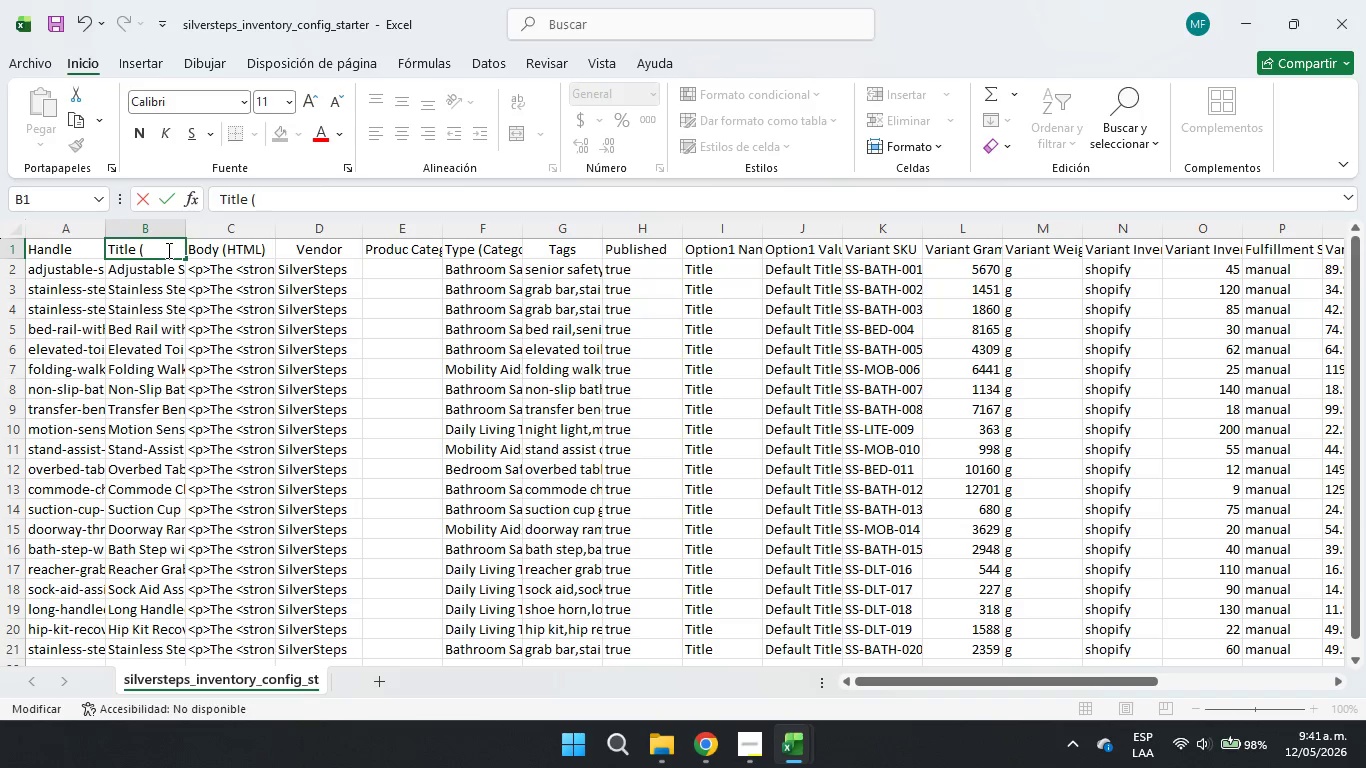 
key(Backspace)
 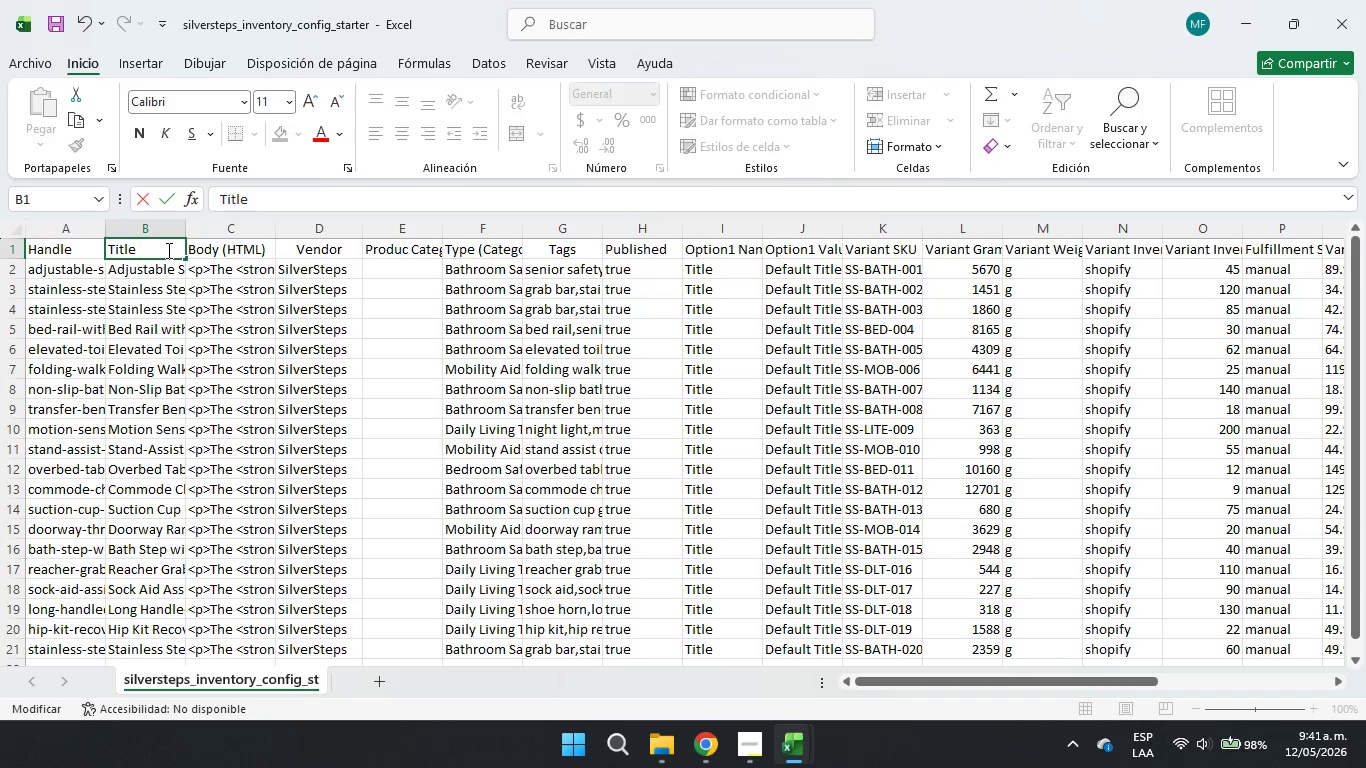 
key(Backspace)
 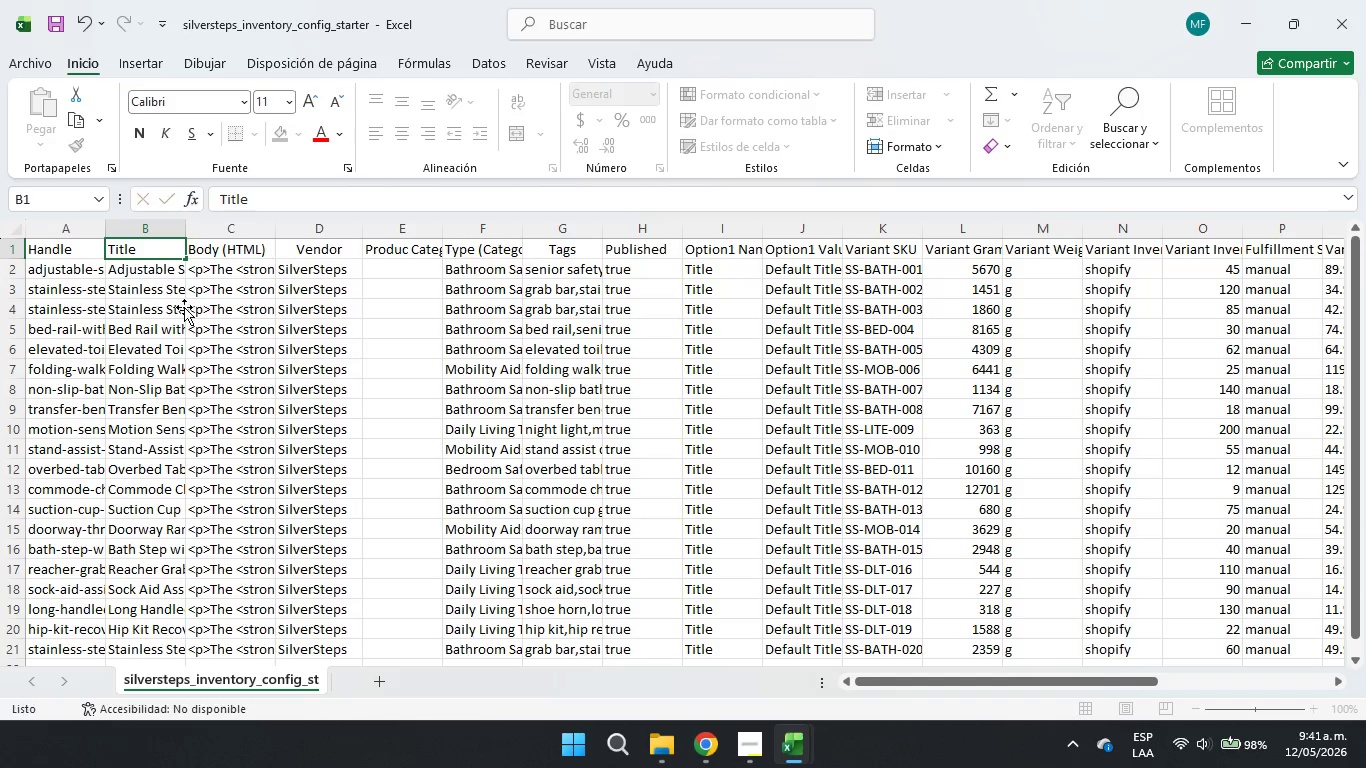 
double_click([491, 412])
 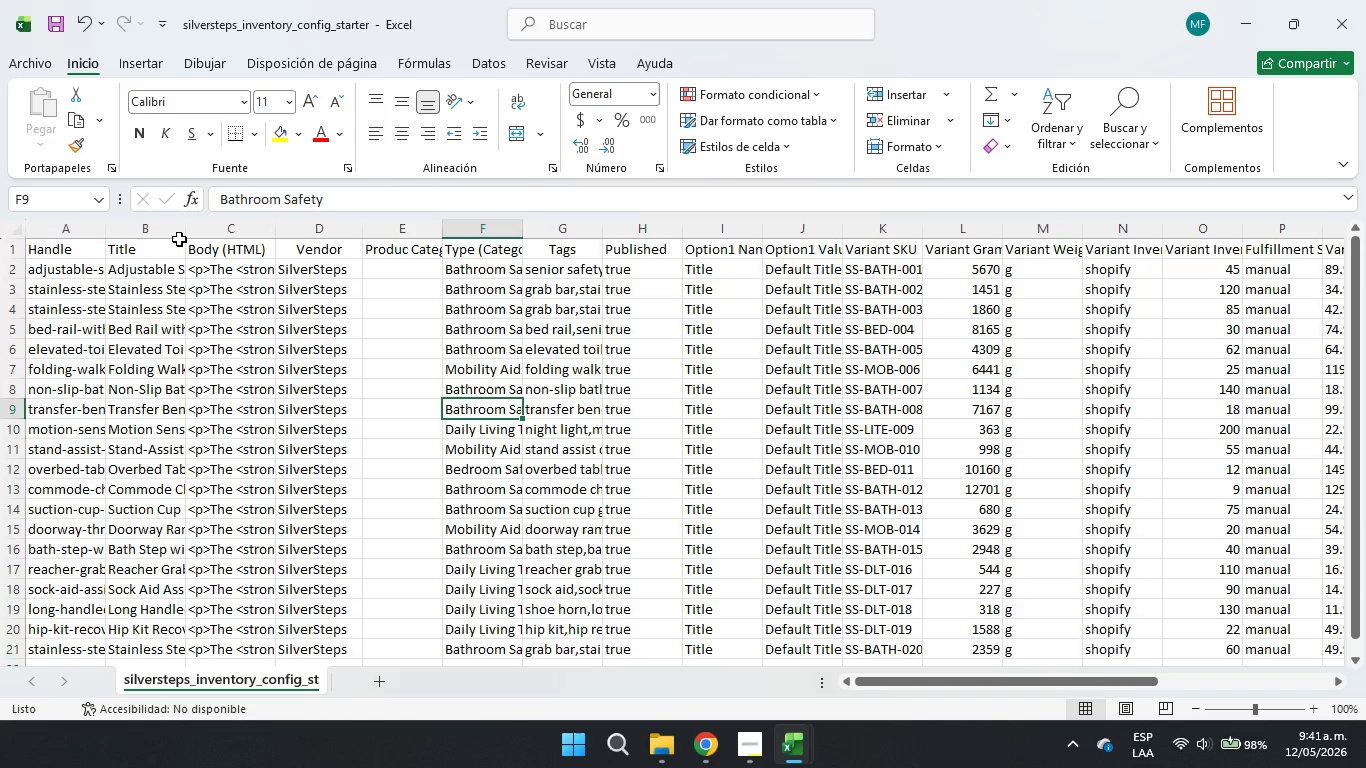 
left_click([179, 239])
 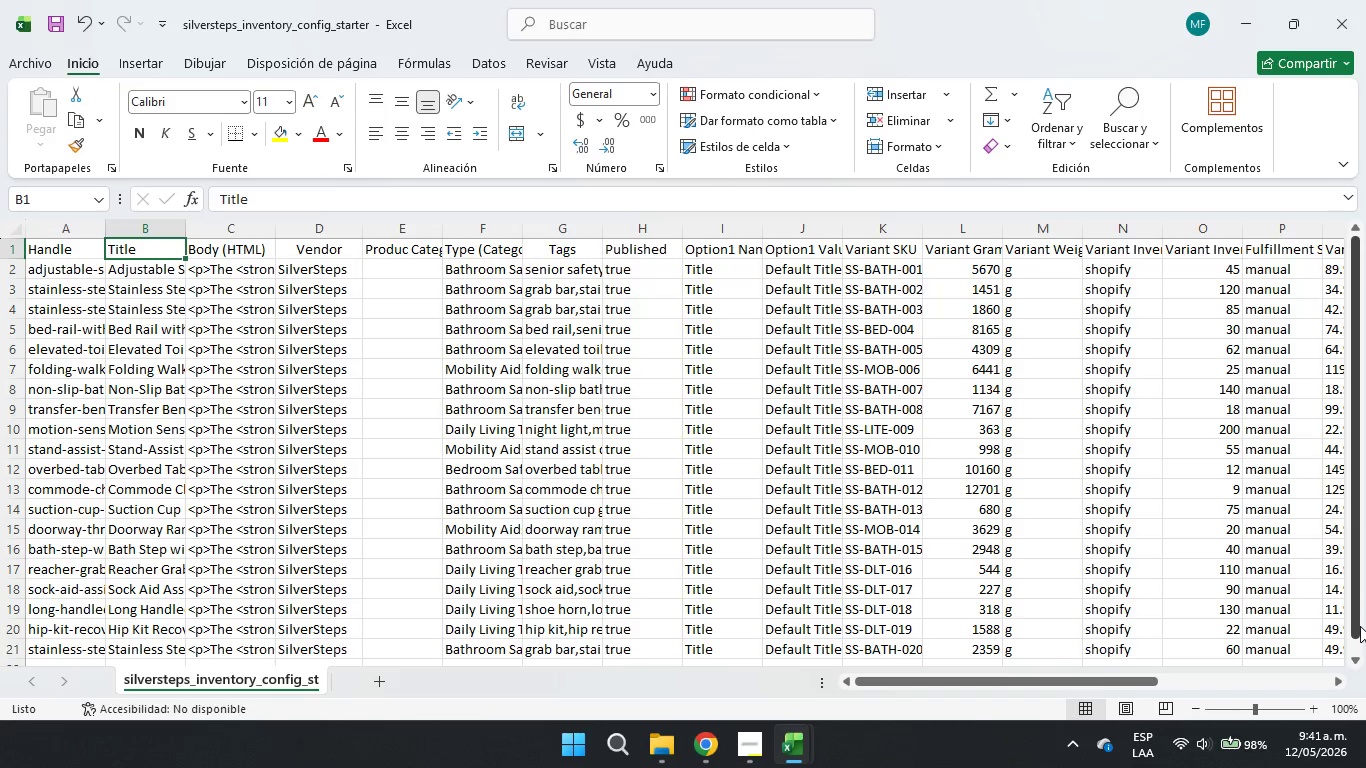 
wait(8.25)
 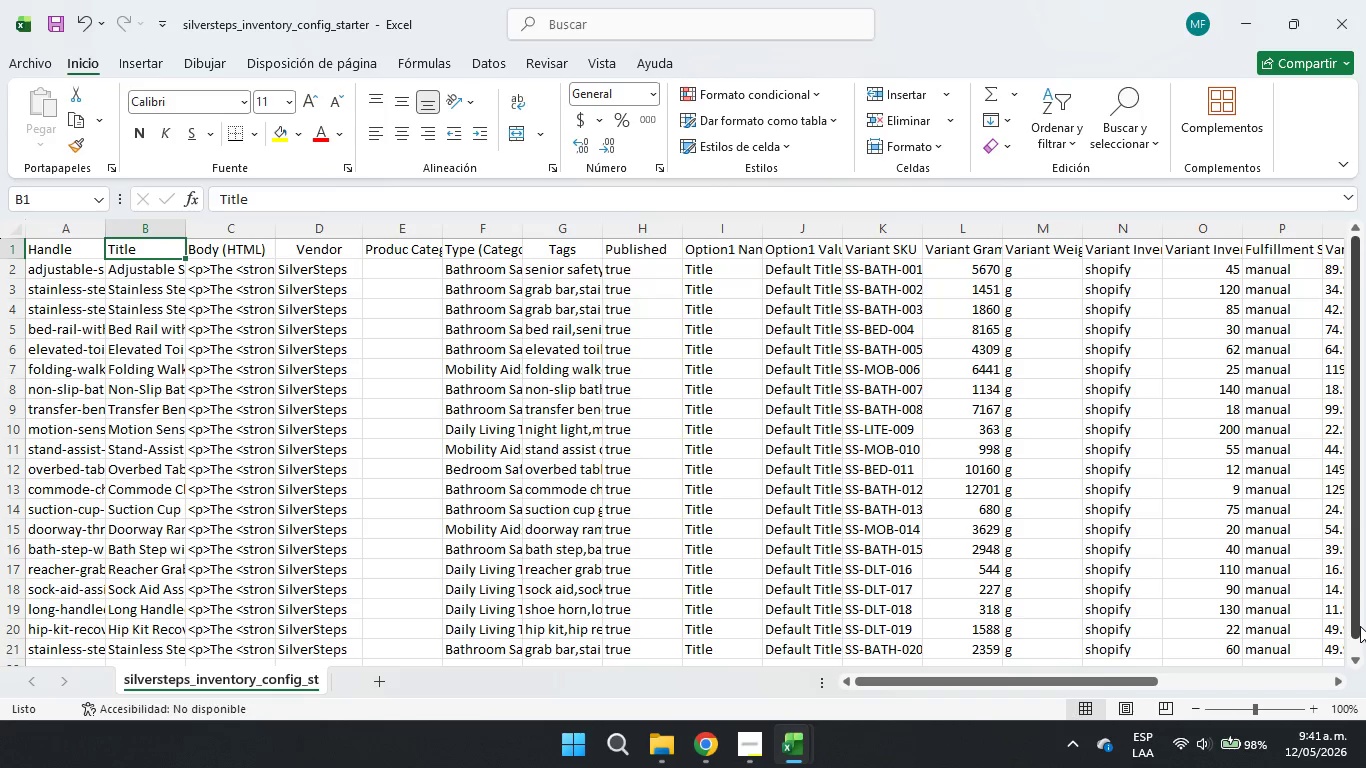 
double_click([484, 253])
 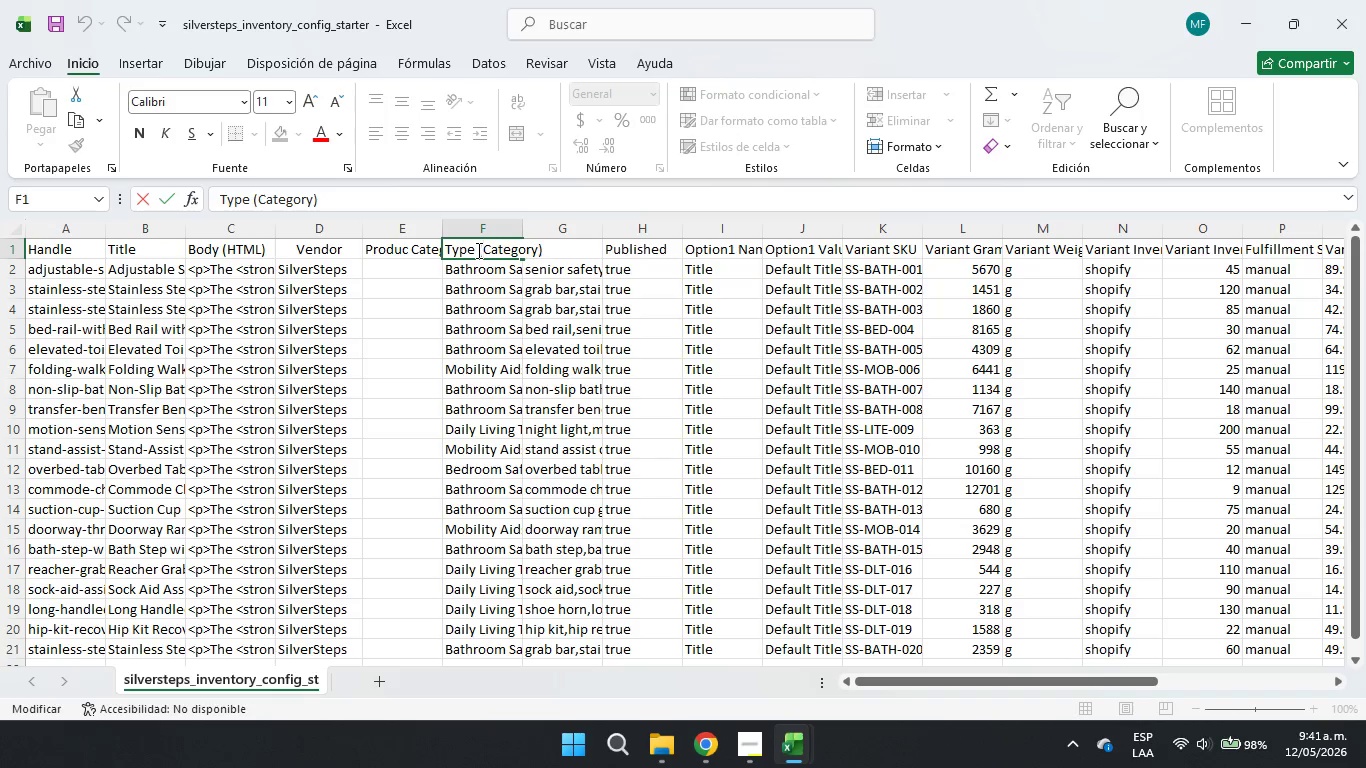 
left_click_drag(start_coordinate=[476, 248], to_coordinate=[650, 244])
 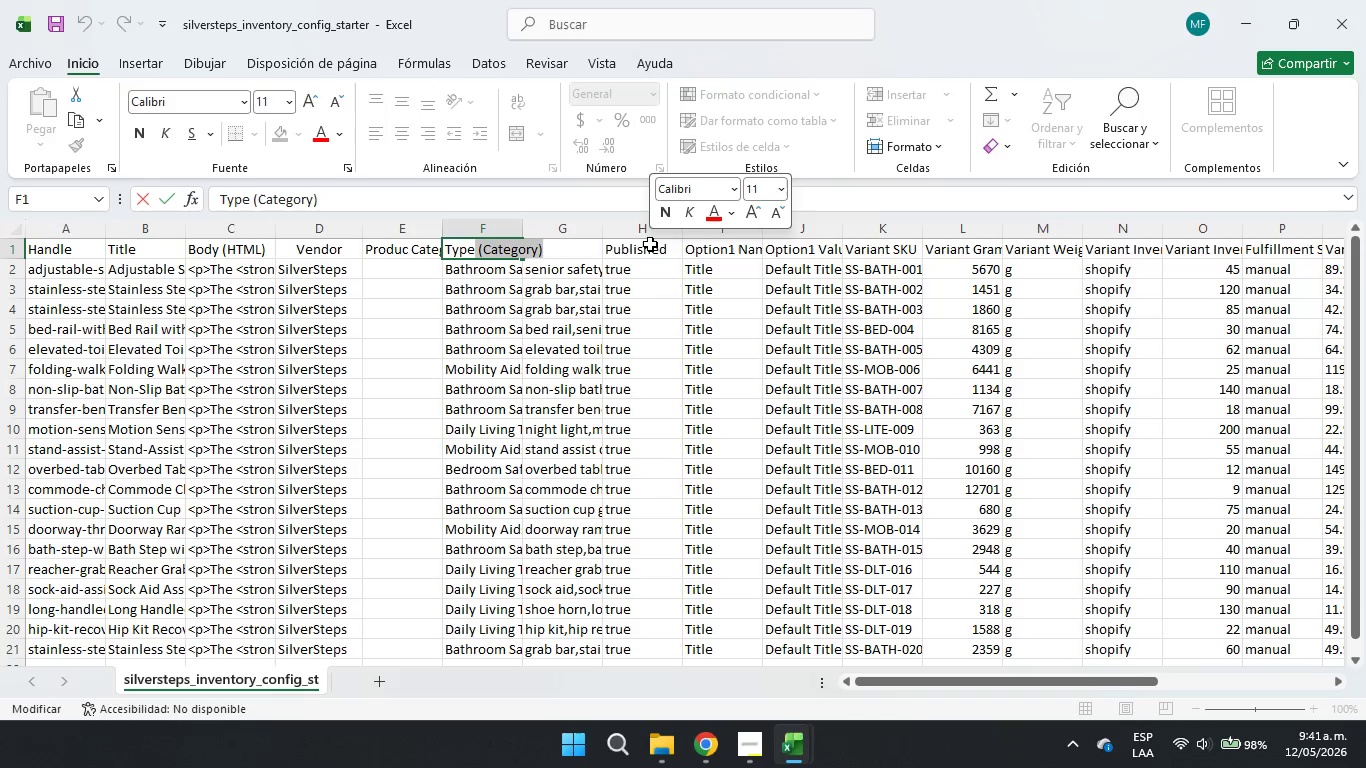 
key(Backspace)
 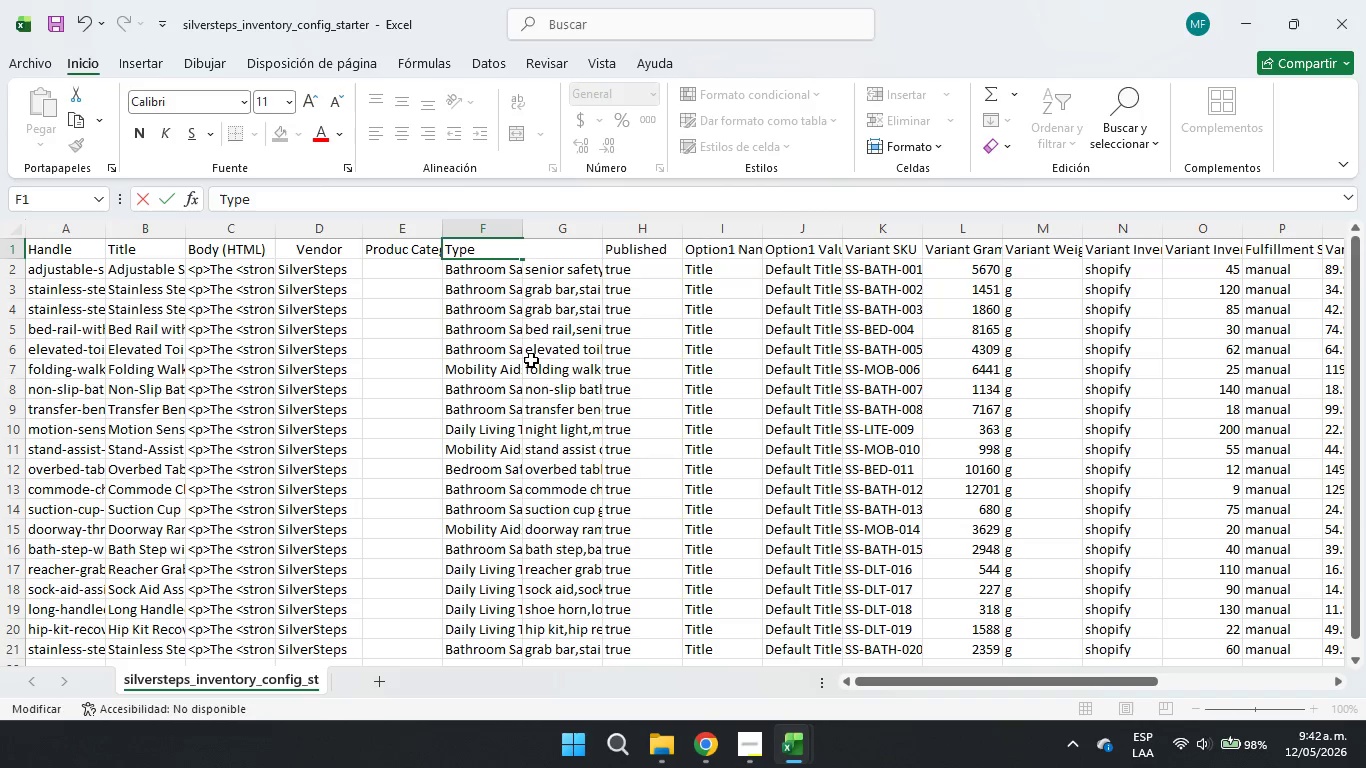 
left_click([531, 360])
 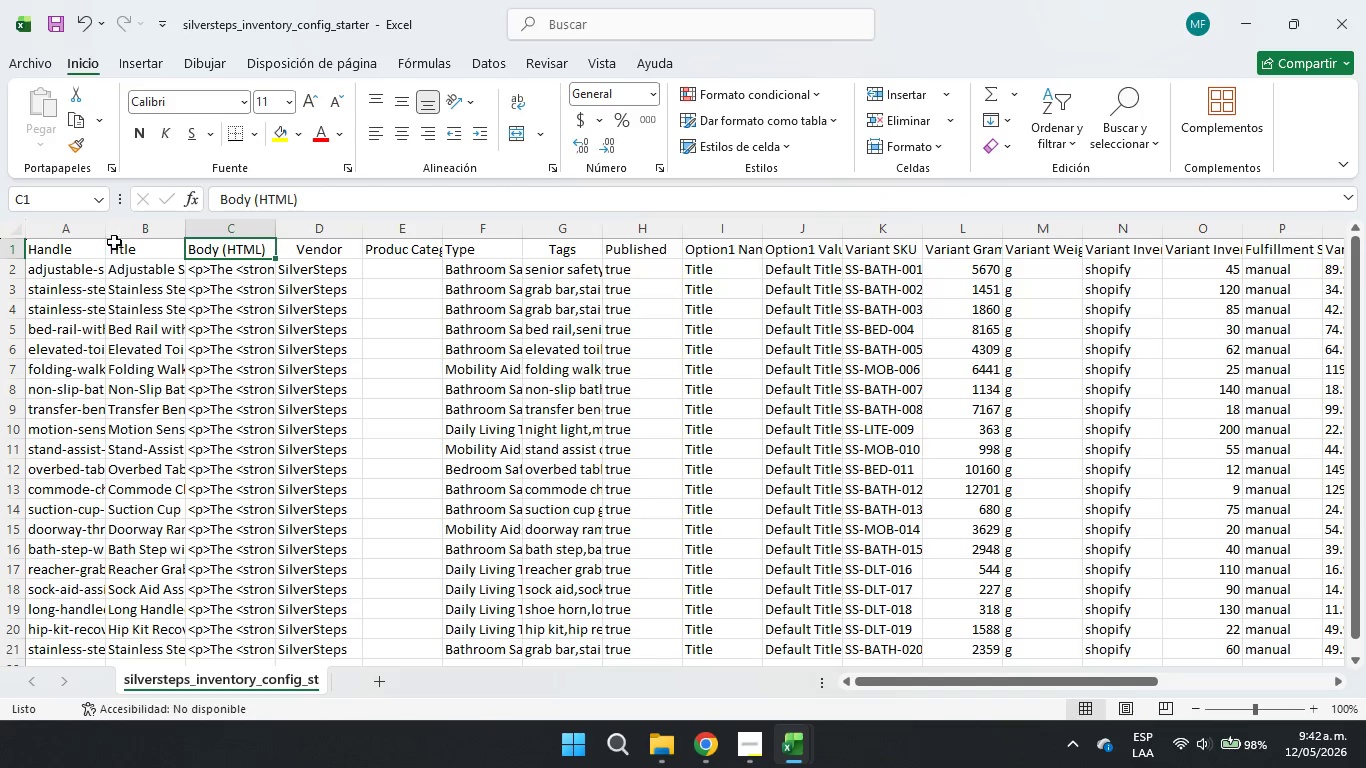 
double_click([137, 252])
 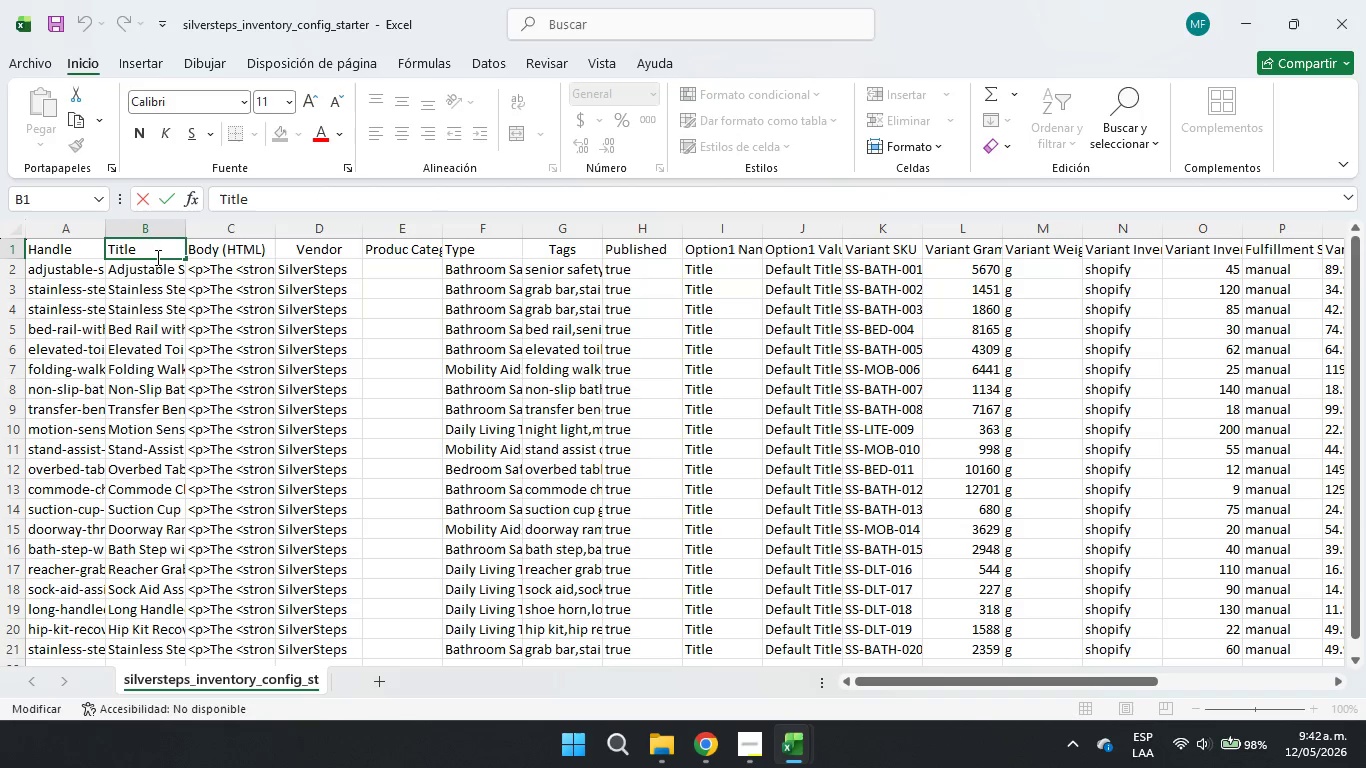 
double_click([300, 394])
 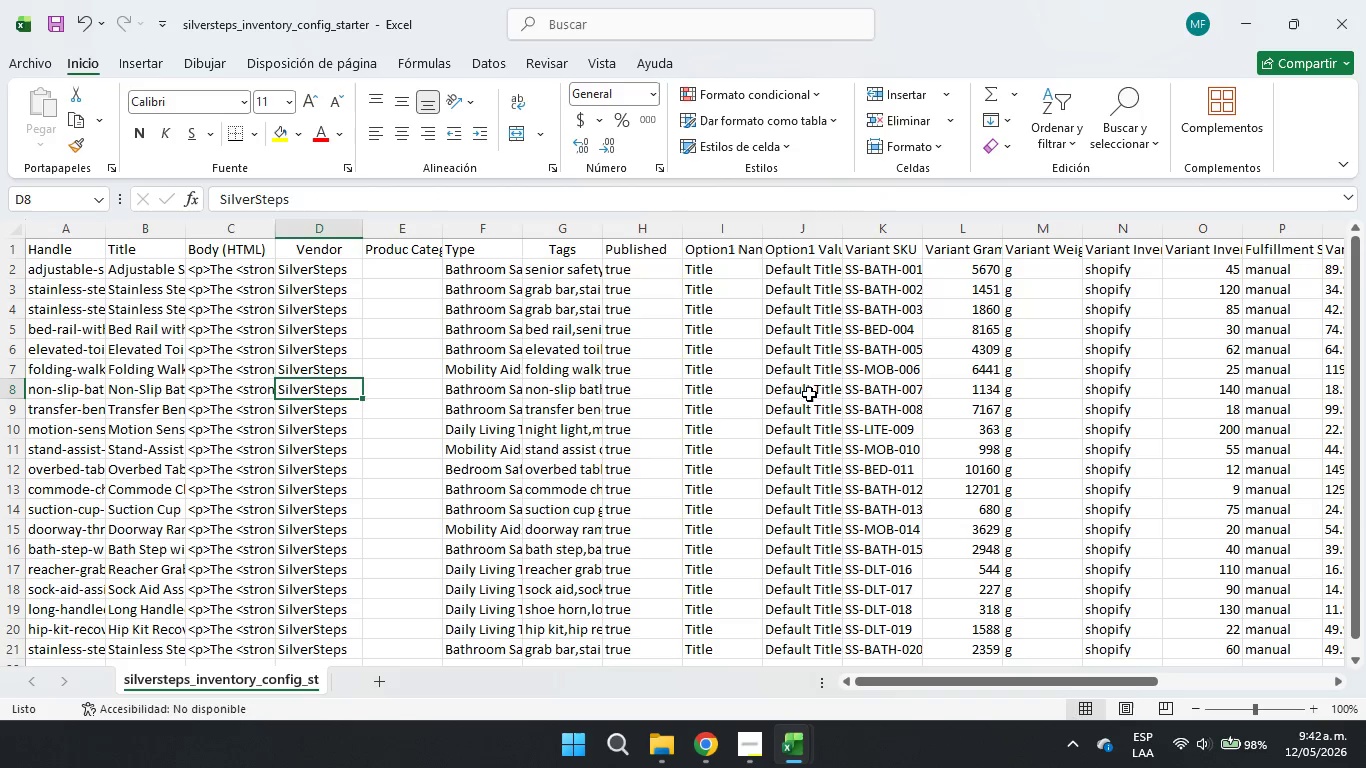 
triple_click([809, 394])
 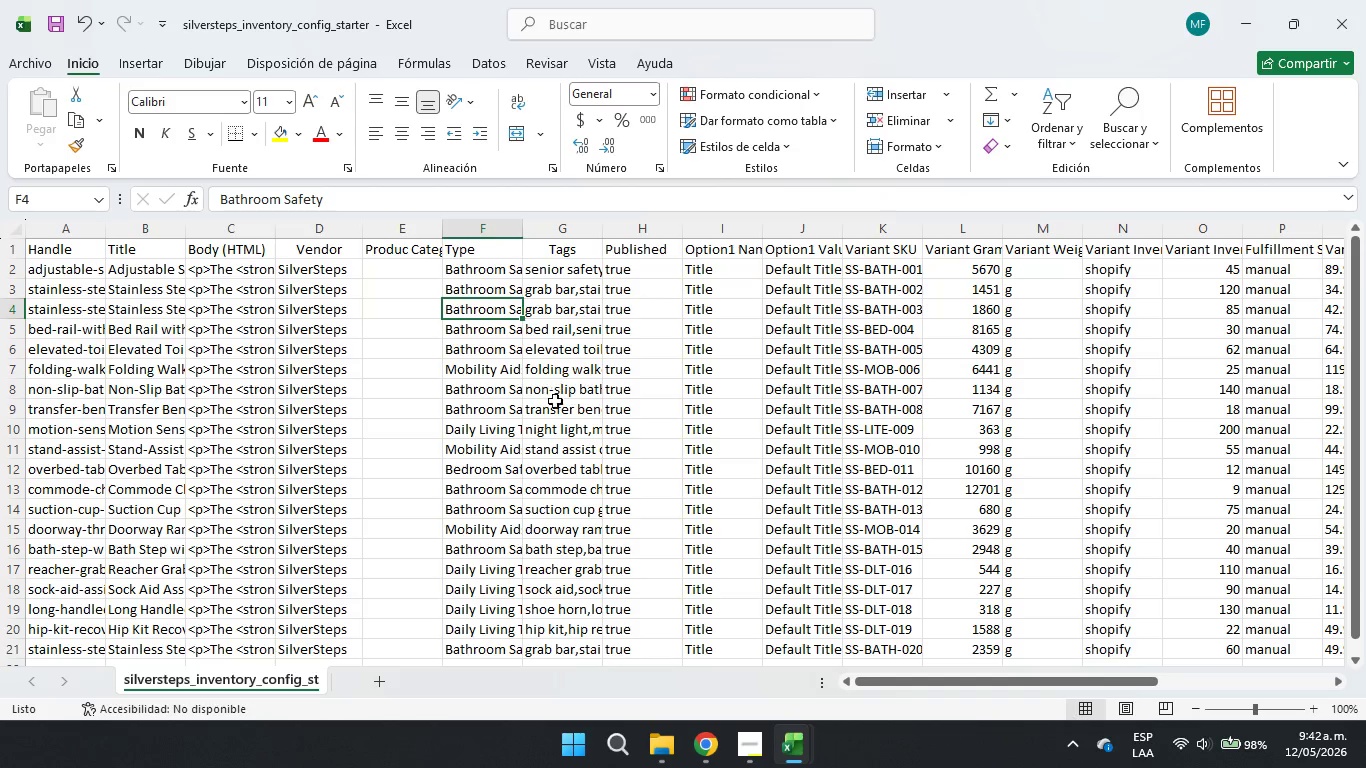 
wait(9.75)
 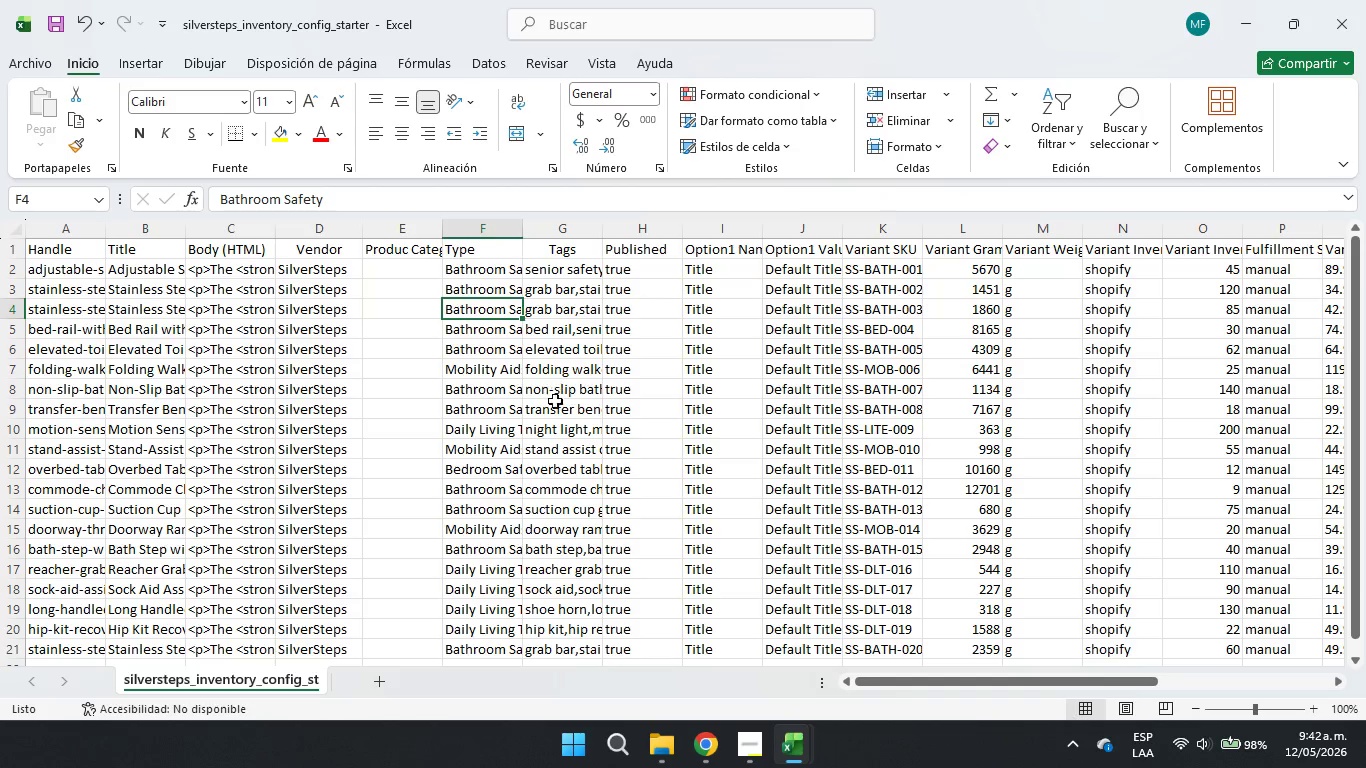 
left_click([780, 731])
 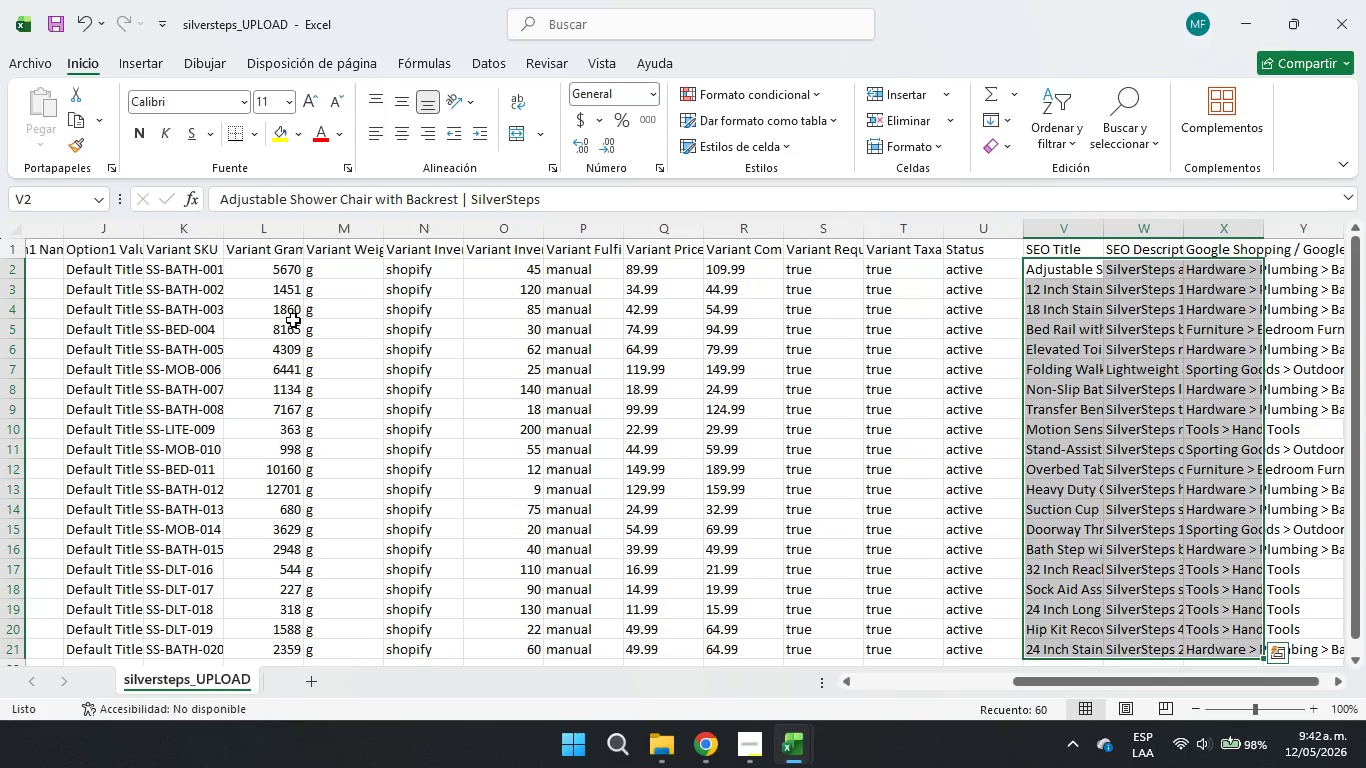 
scroll: coordinate [274, 327], scroll_direction: up, amount: 2.0
 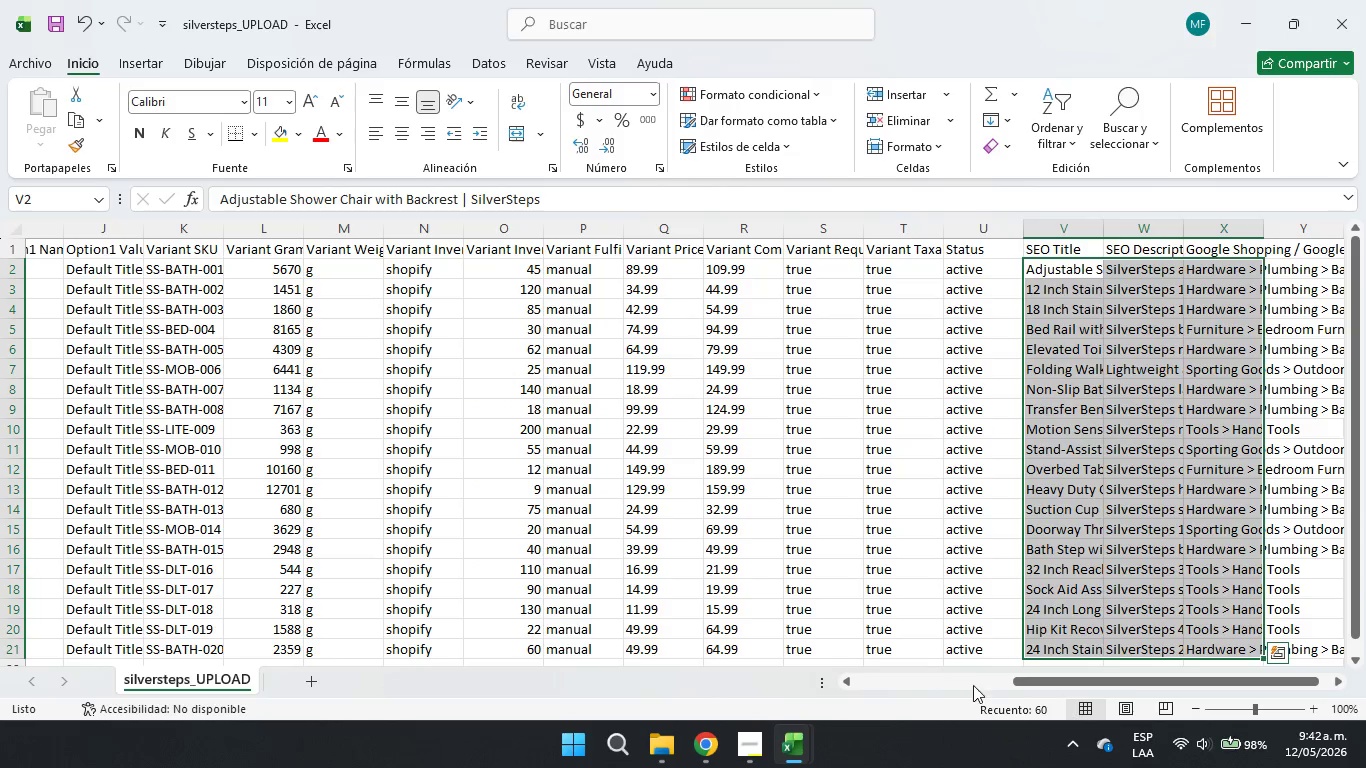 
left_click_drag(start_coordinate=[1040, 684], to_coordinate=[140, 689])
 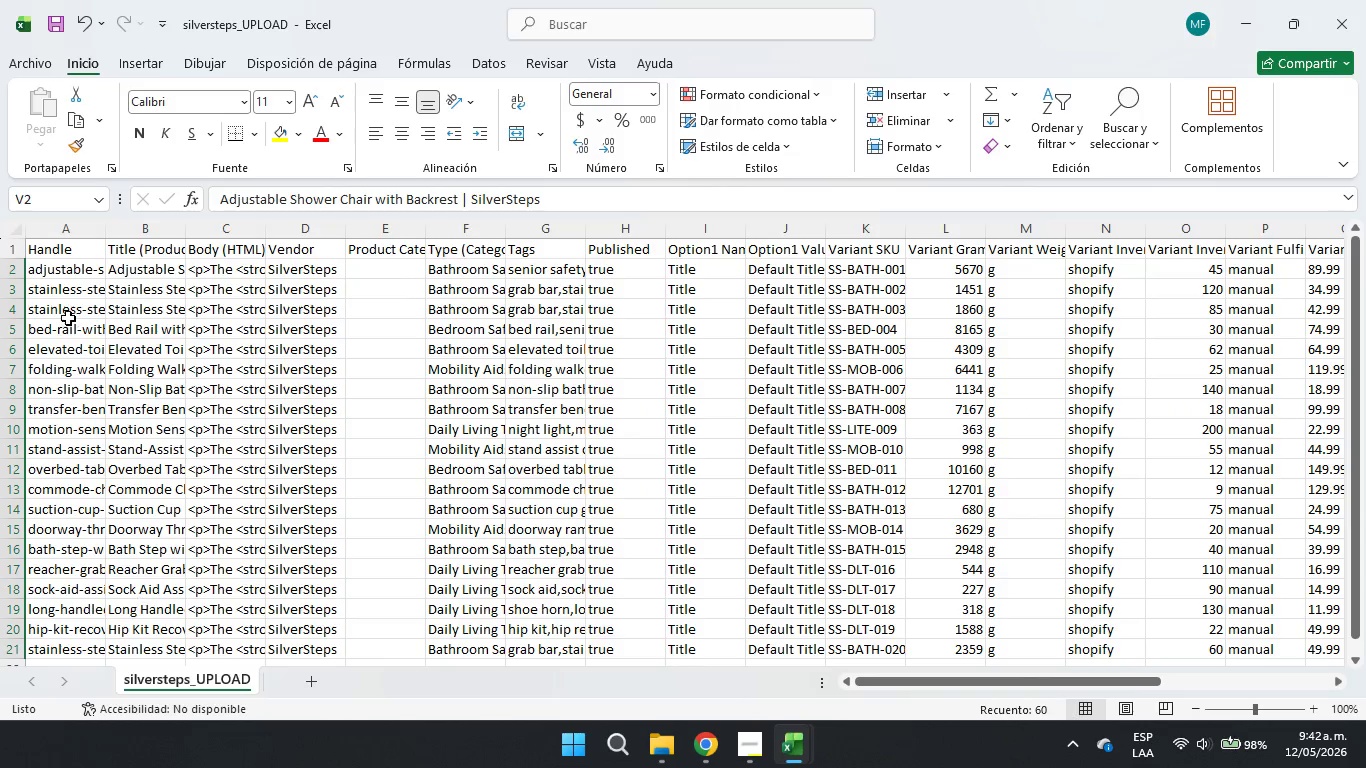 
double_click([68, 318])
 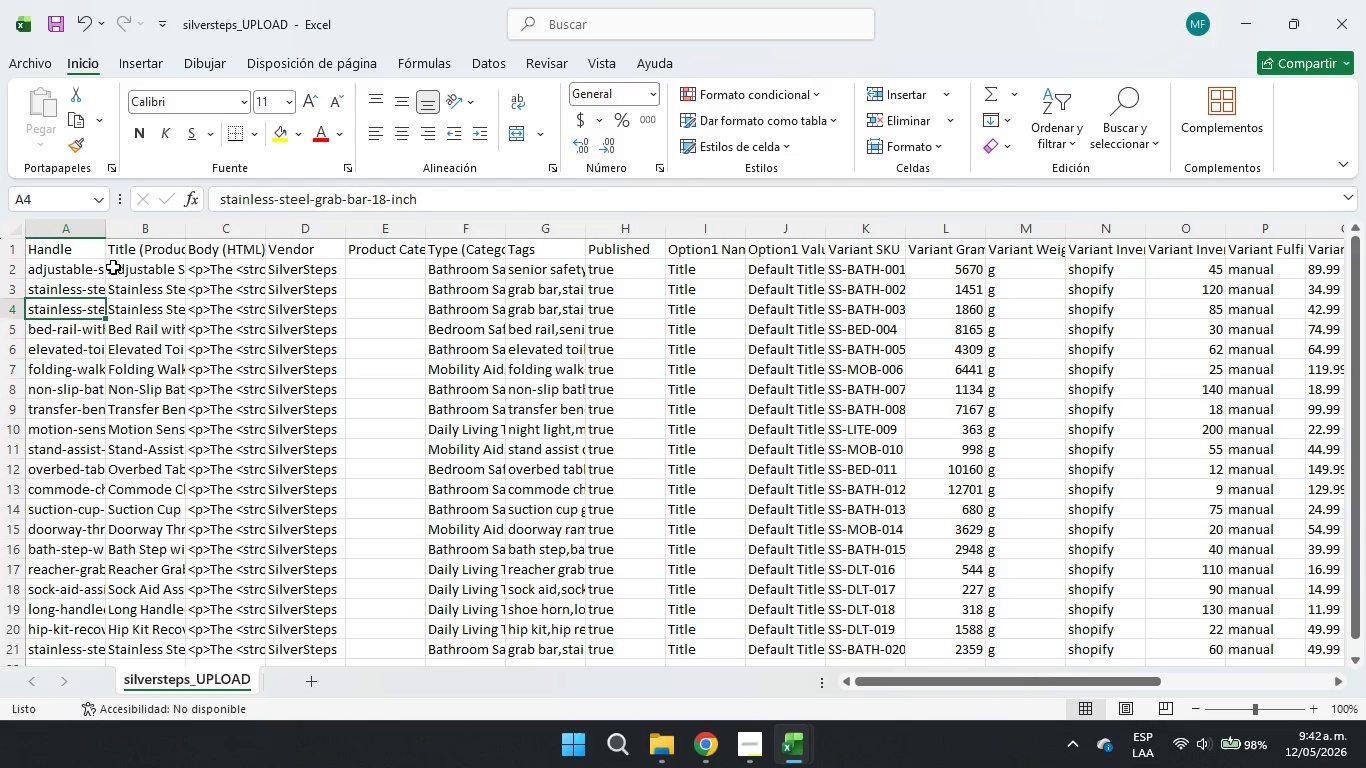 
left_click_drag(start_coordinate=[118, 264], to_coordinate=[114, 273])
 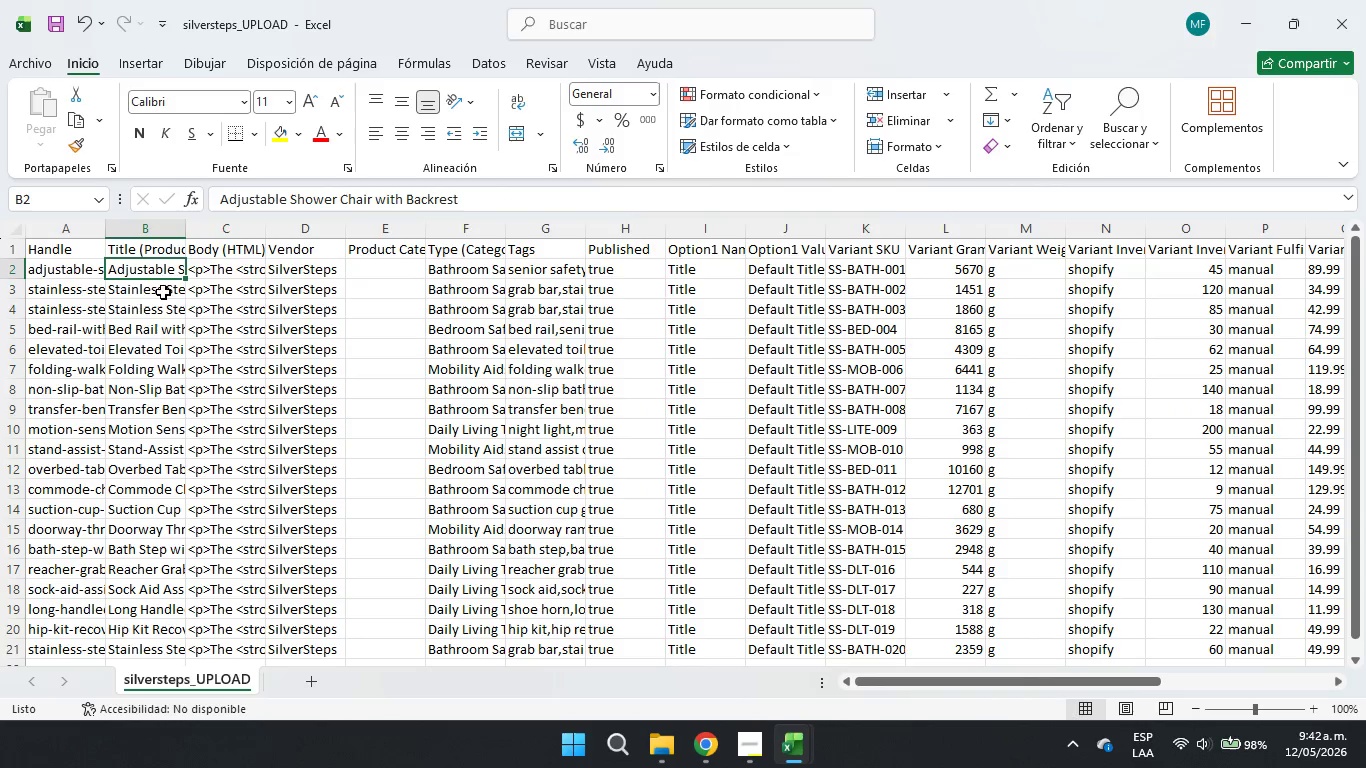 
double_click([332, 303])
 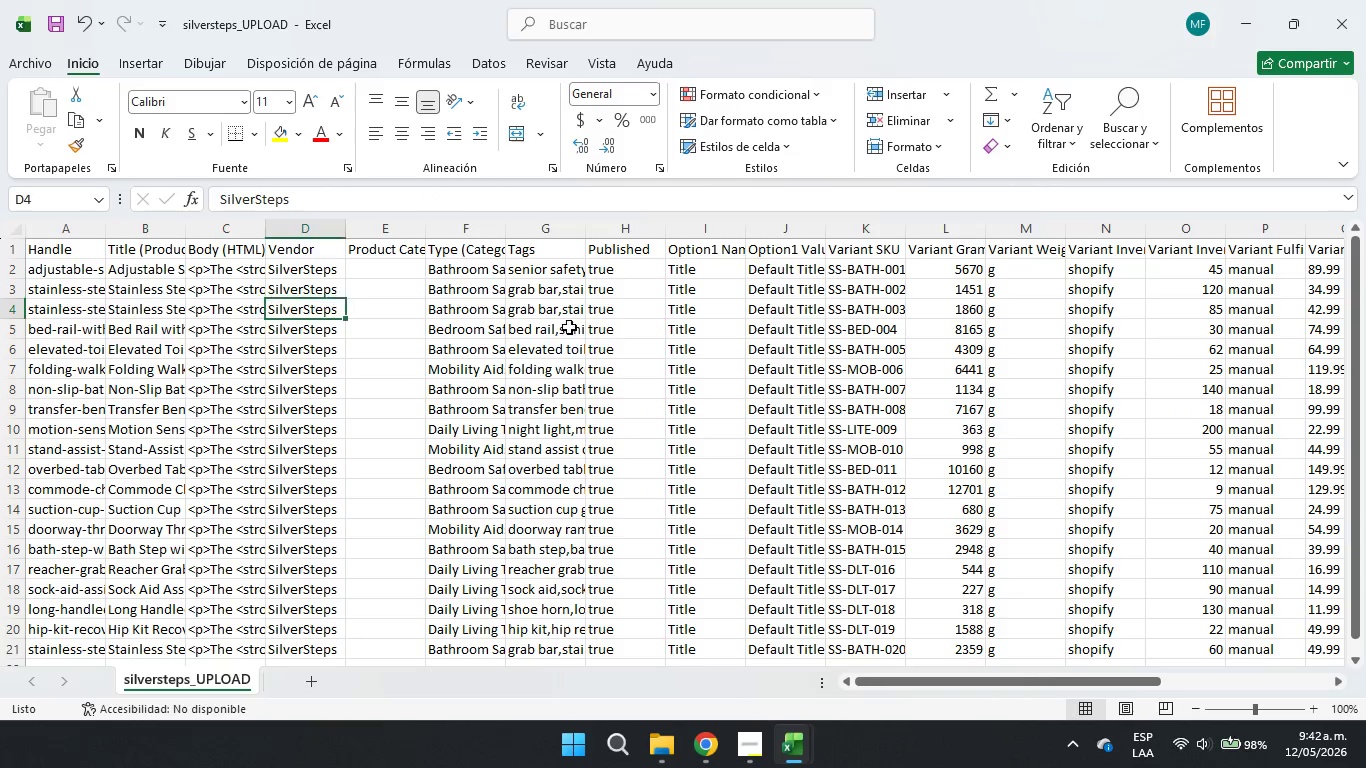 
triple_click([613, 332])
 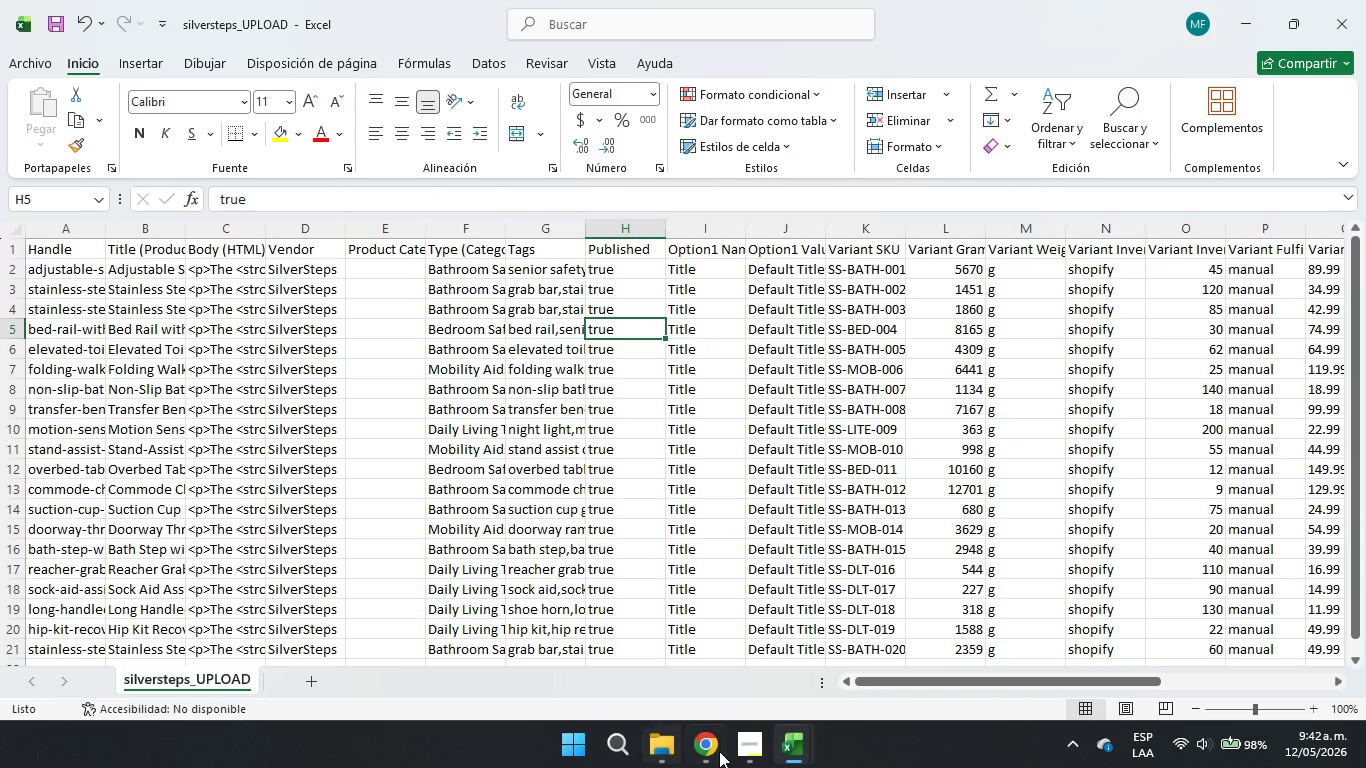 
left_click_drag(start_coordinate=[805, 754], to_coordinate=[795, 745])
 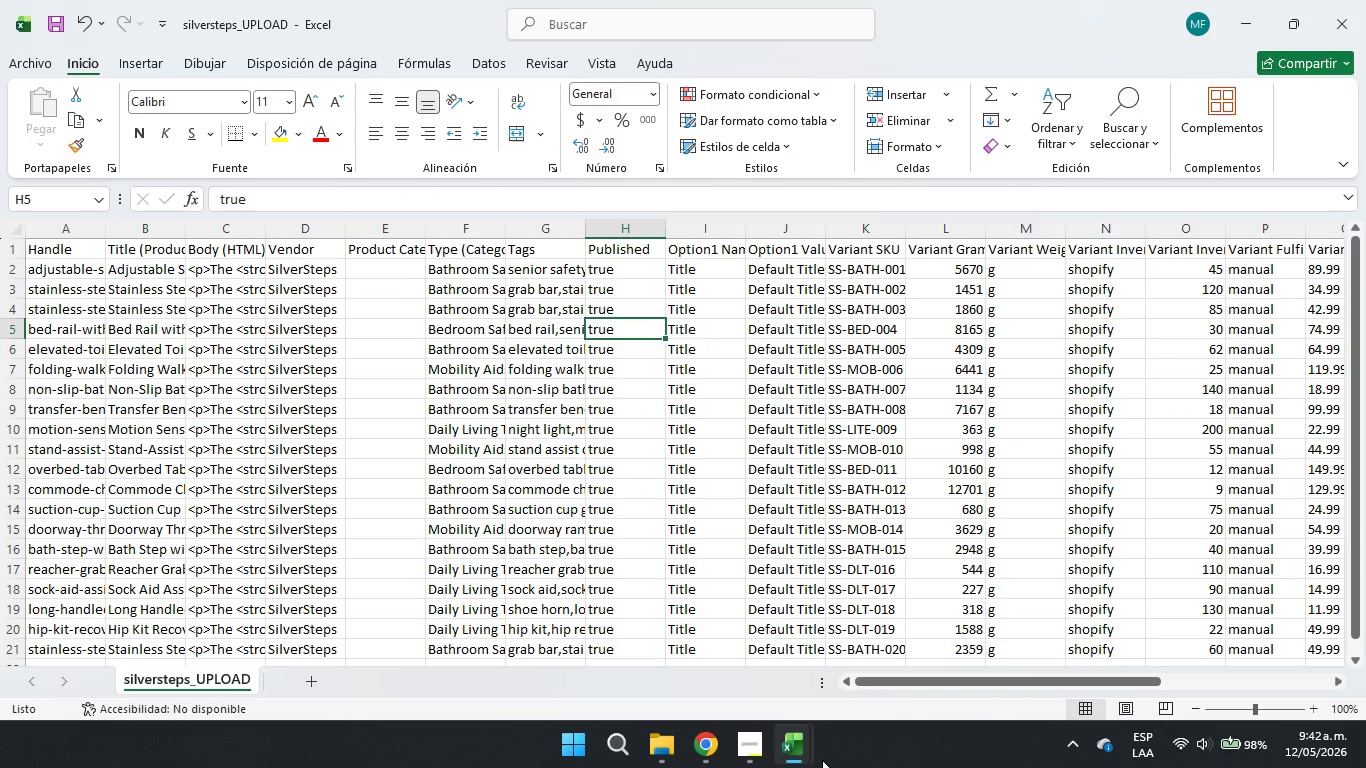 
left_click([801, 749])
 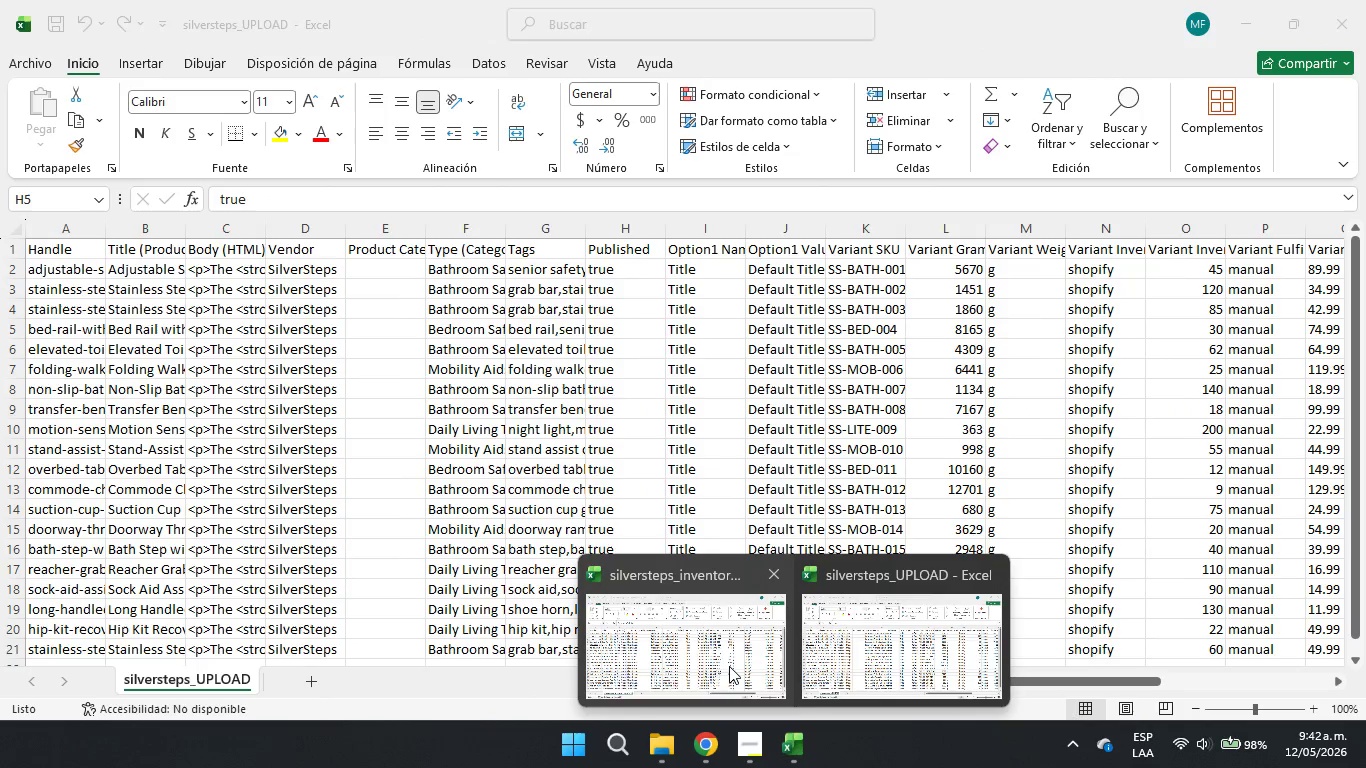 
left_click([727, 666])
 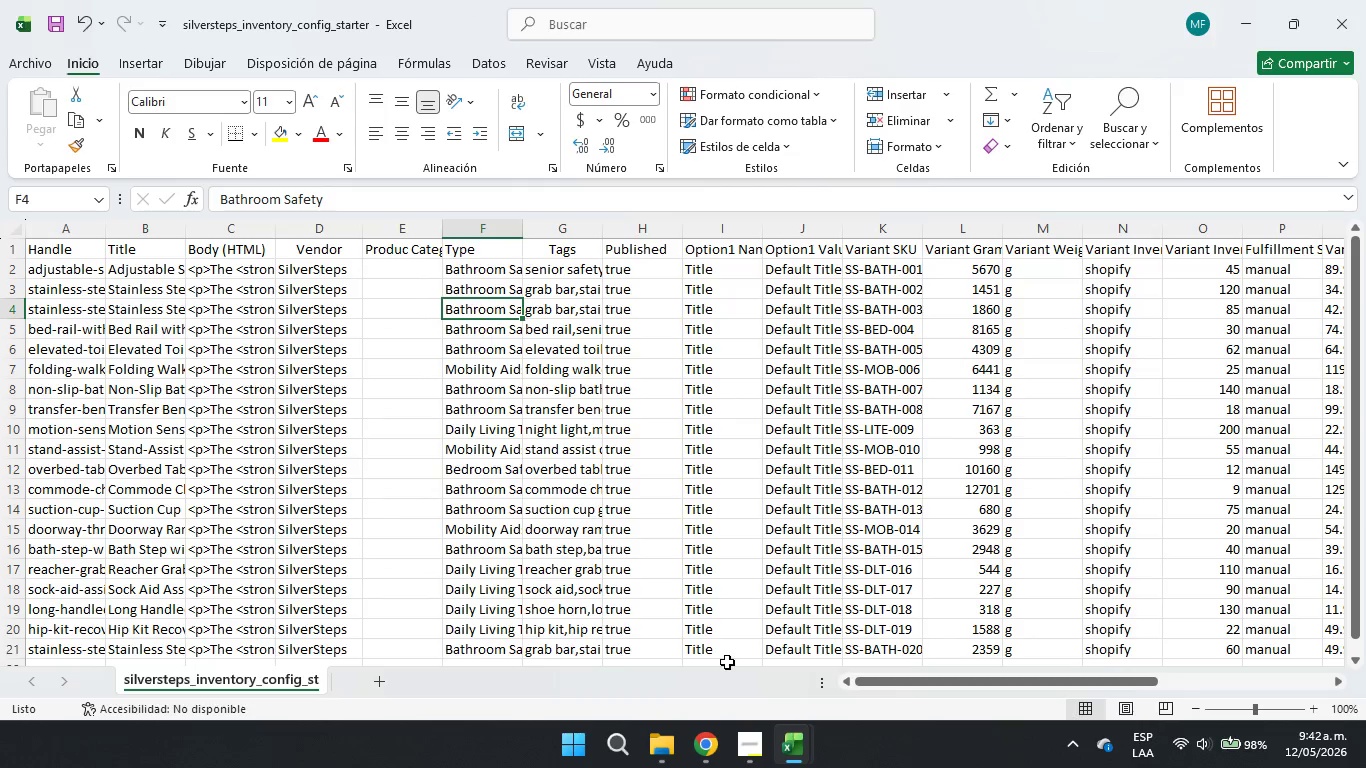 
double_click([546, 384])
 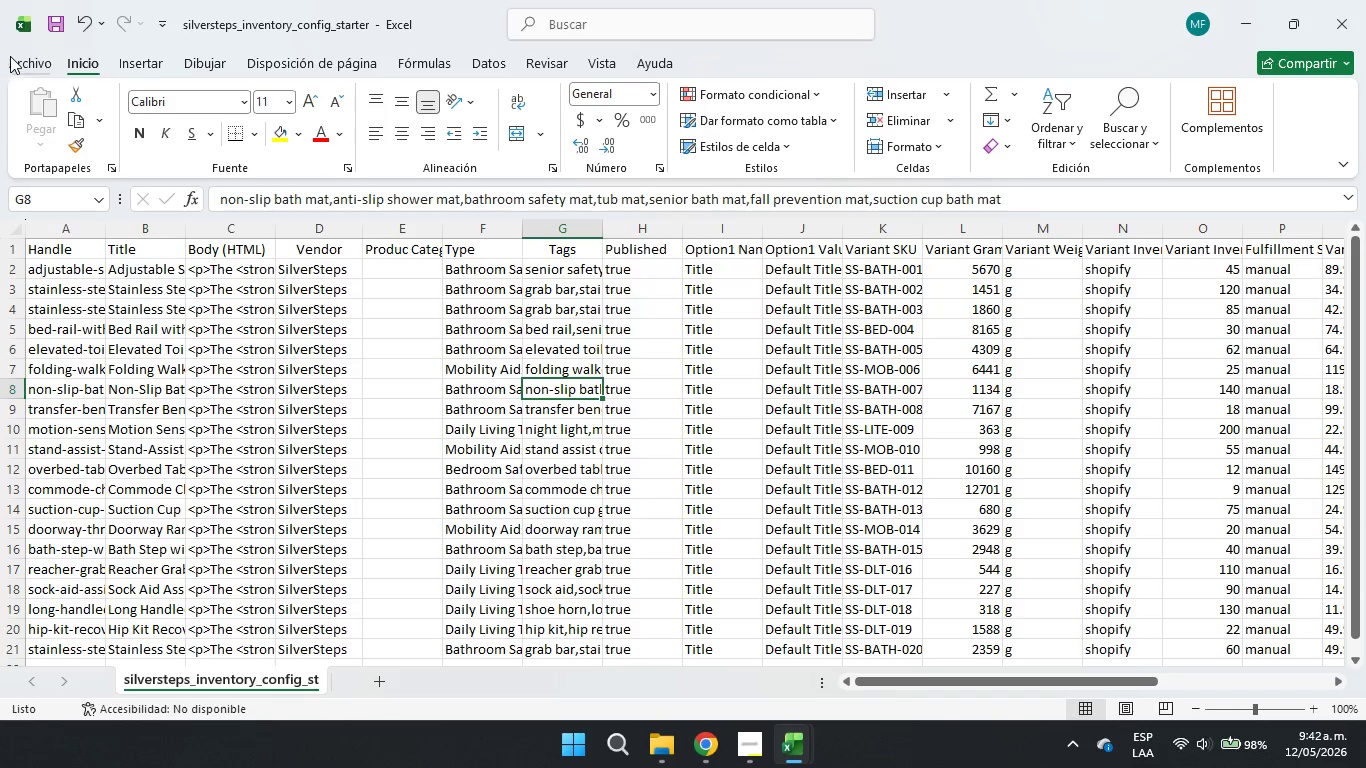 
left_click([14, 61])
 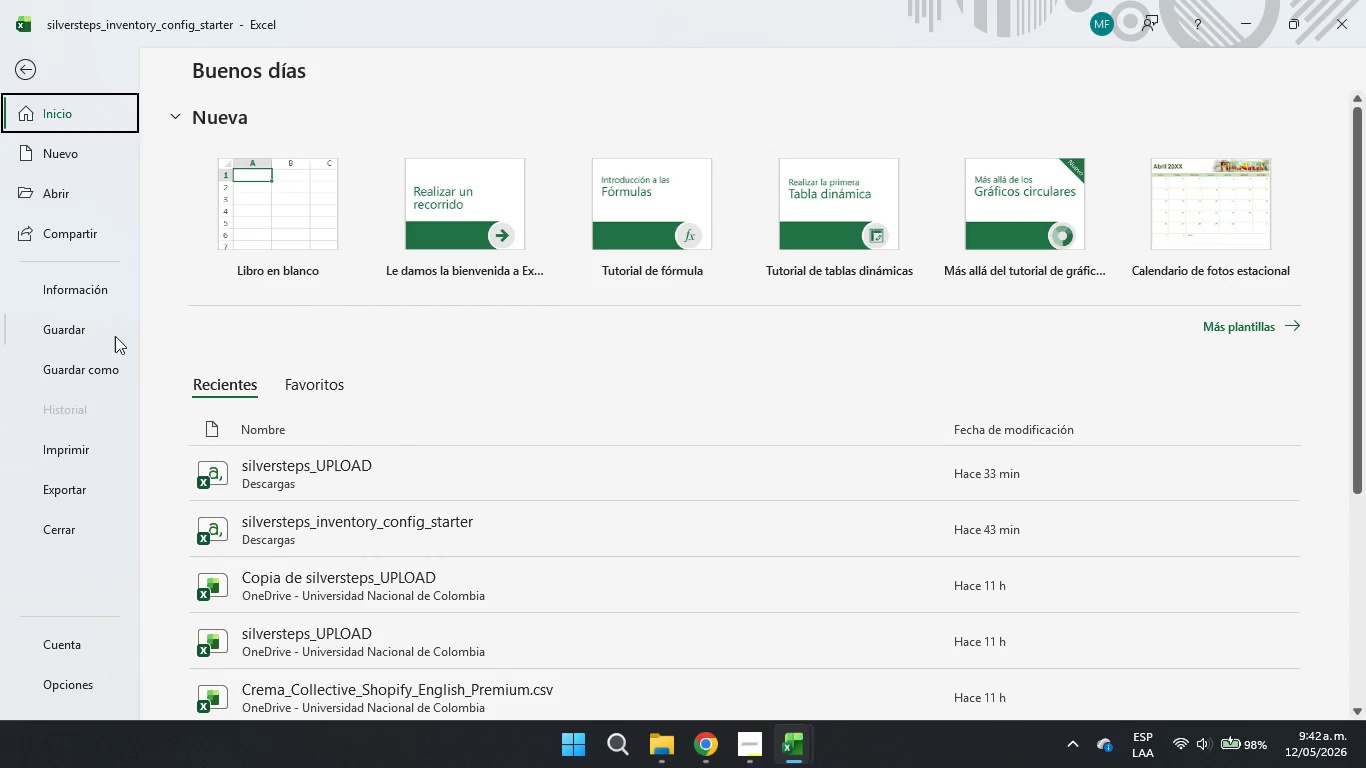 
left_click([85, 363])
 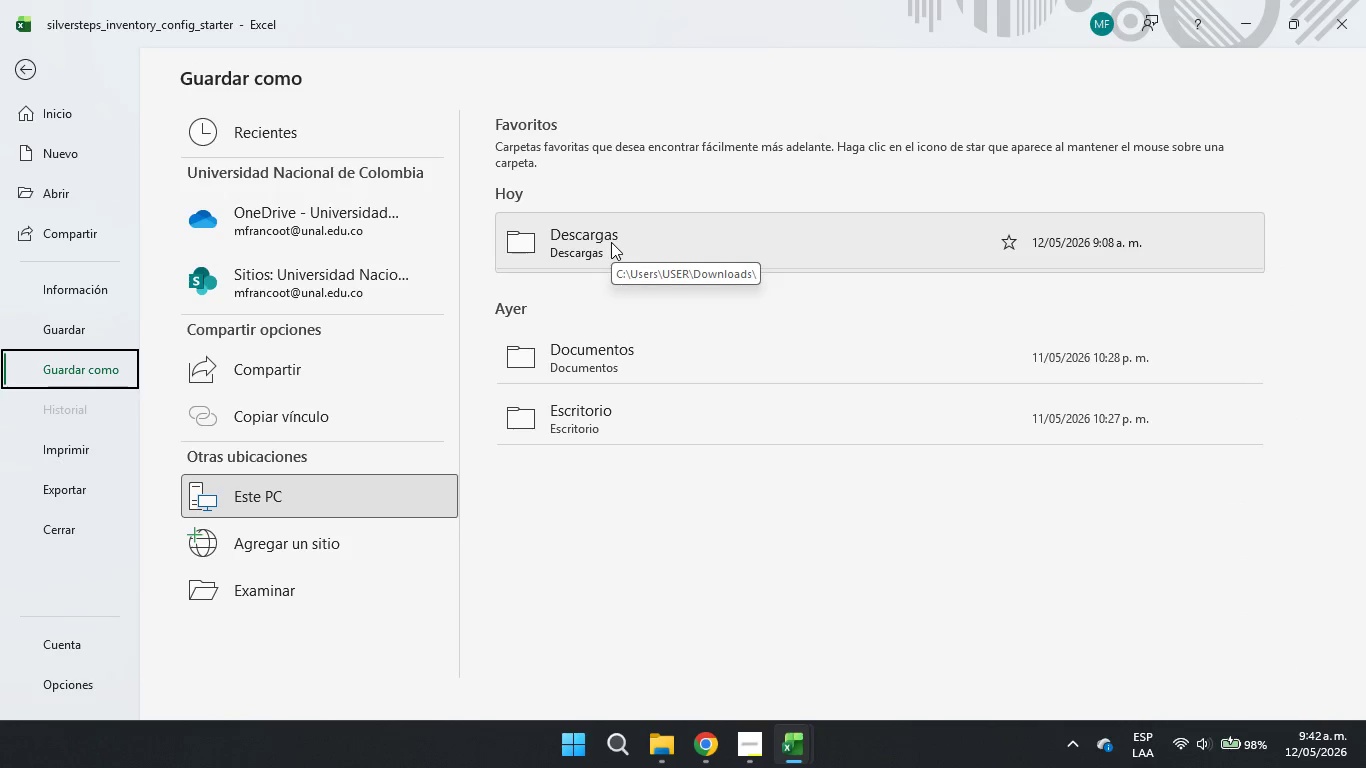 
left_click([607, 245])
 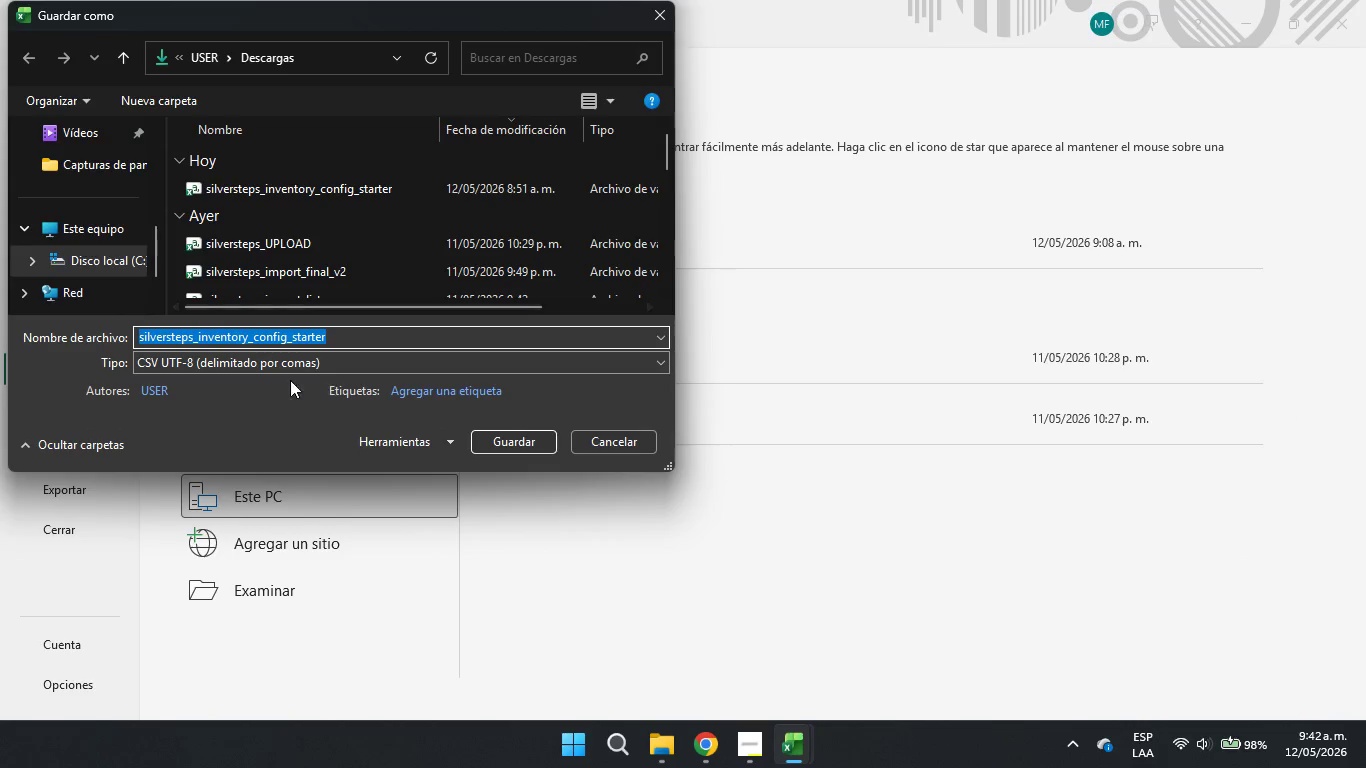 
left_click([293, 359])
 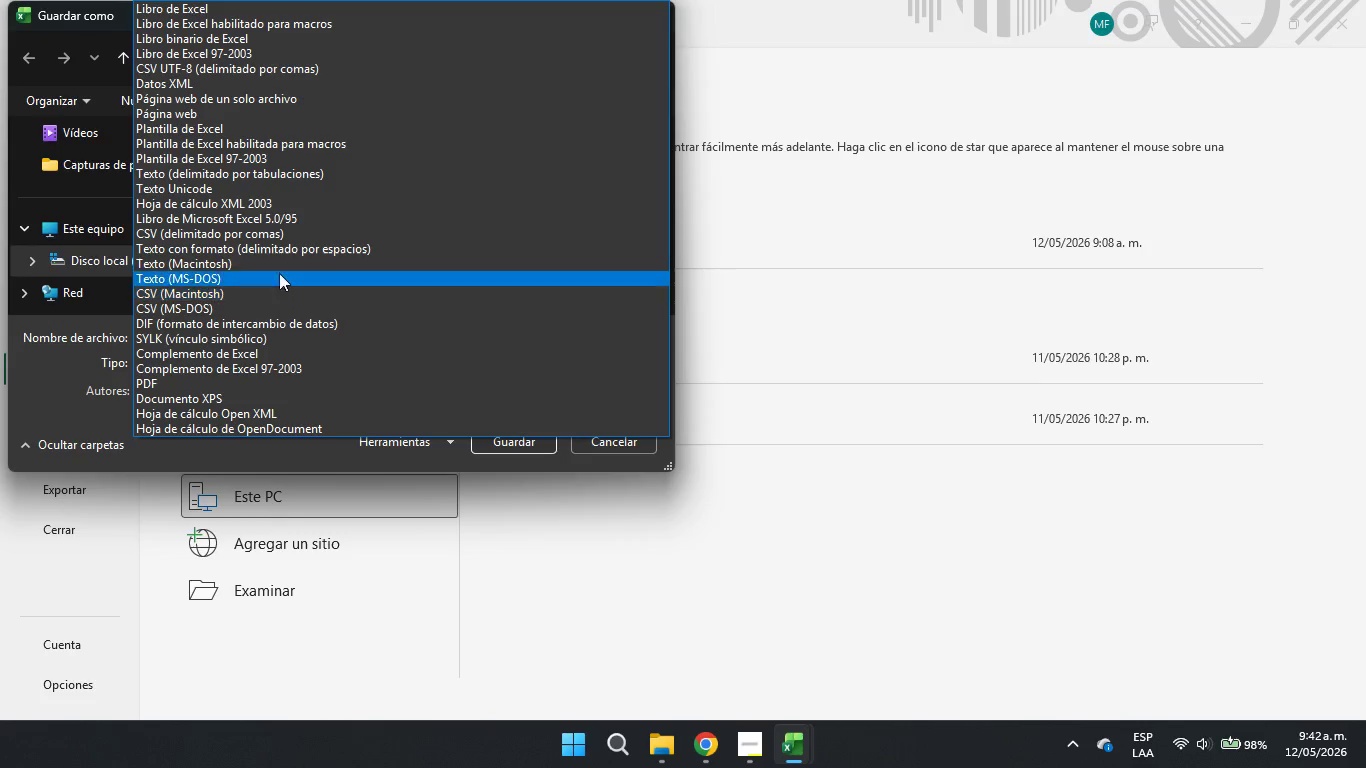 
left_click([276, 233])
 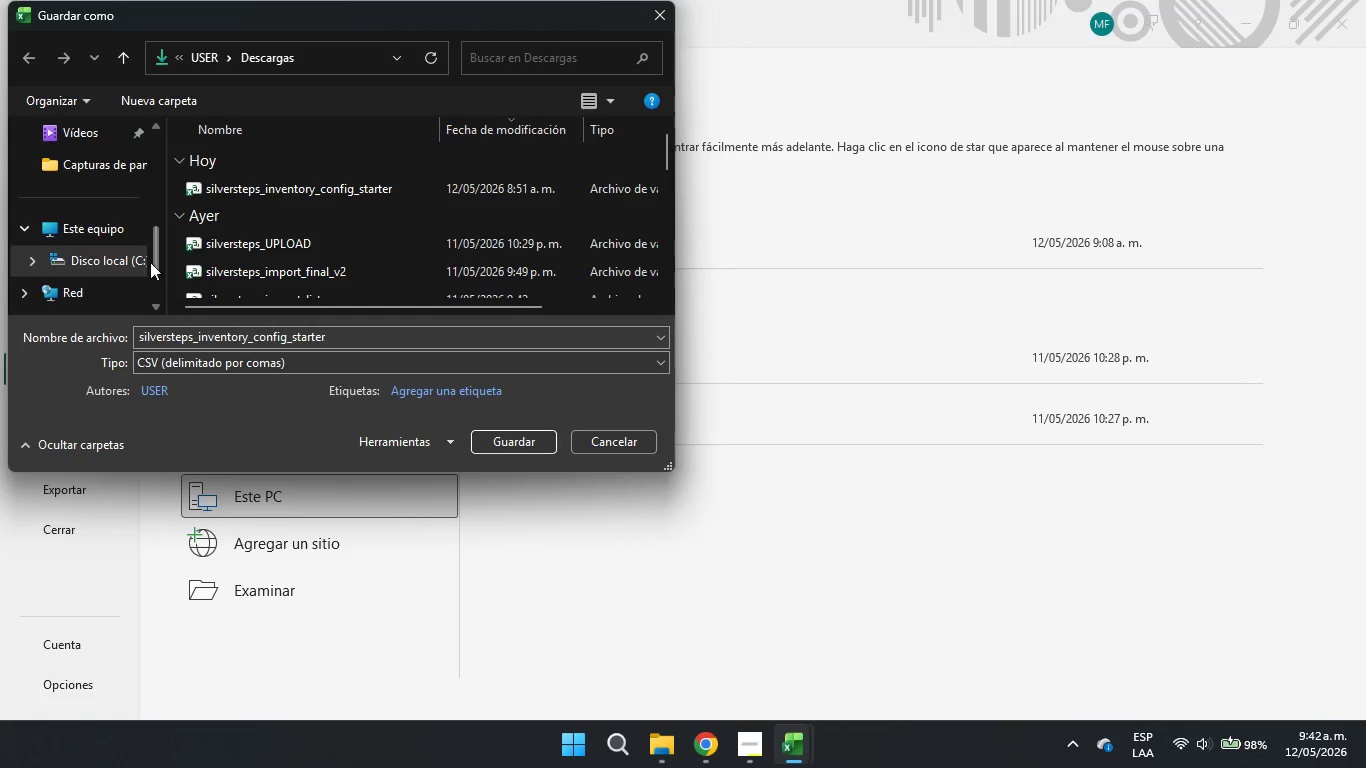 
scroll: coordinate [107, 259], scroll_direction: down, amount: 1.0
 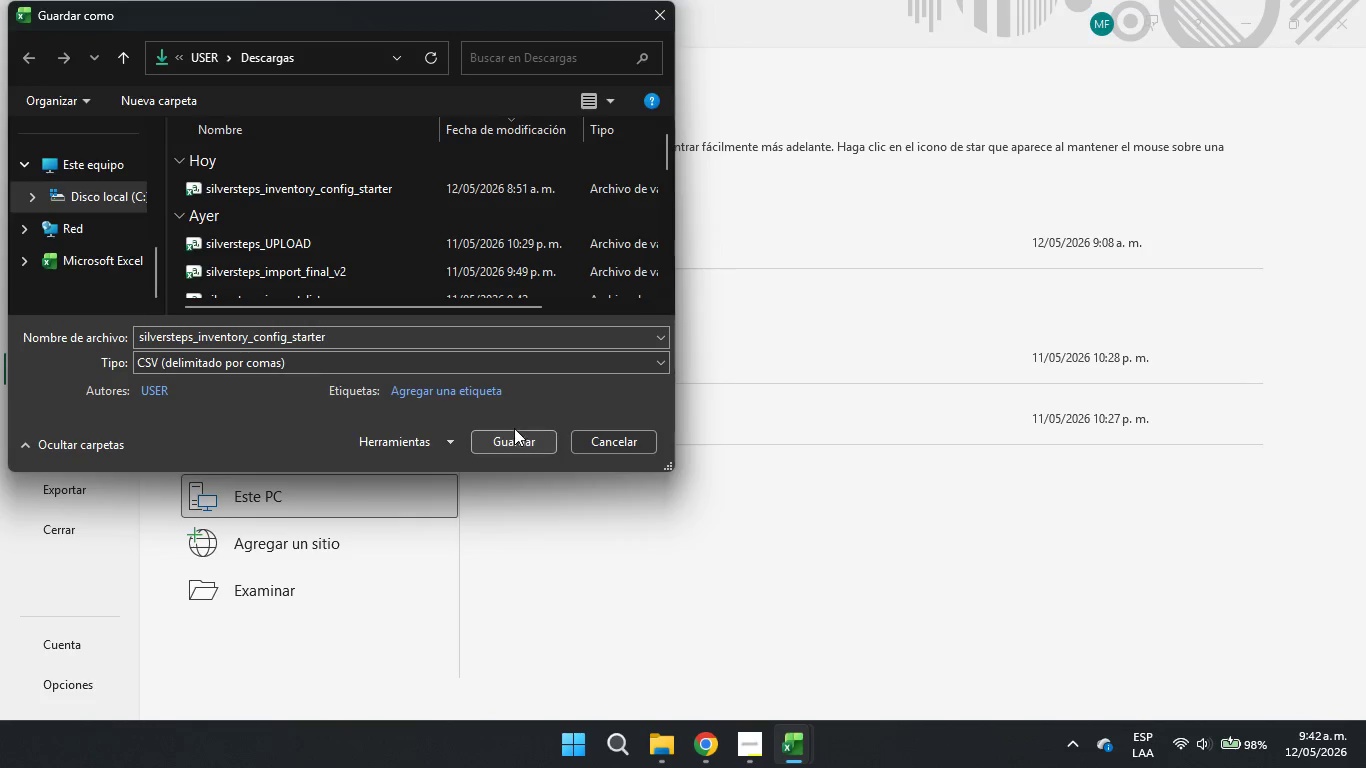 
left_click([507, 441])
 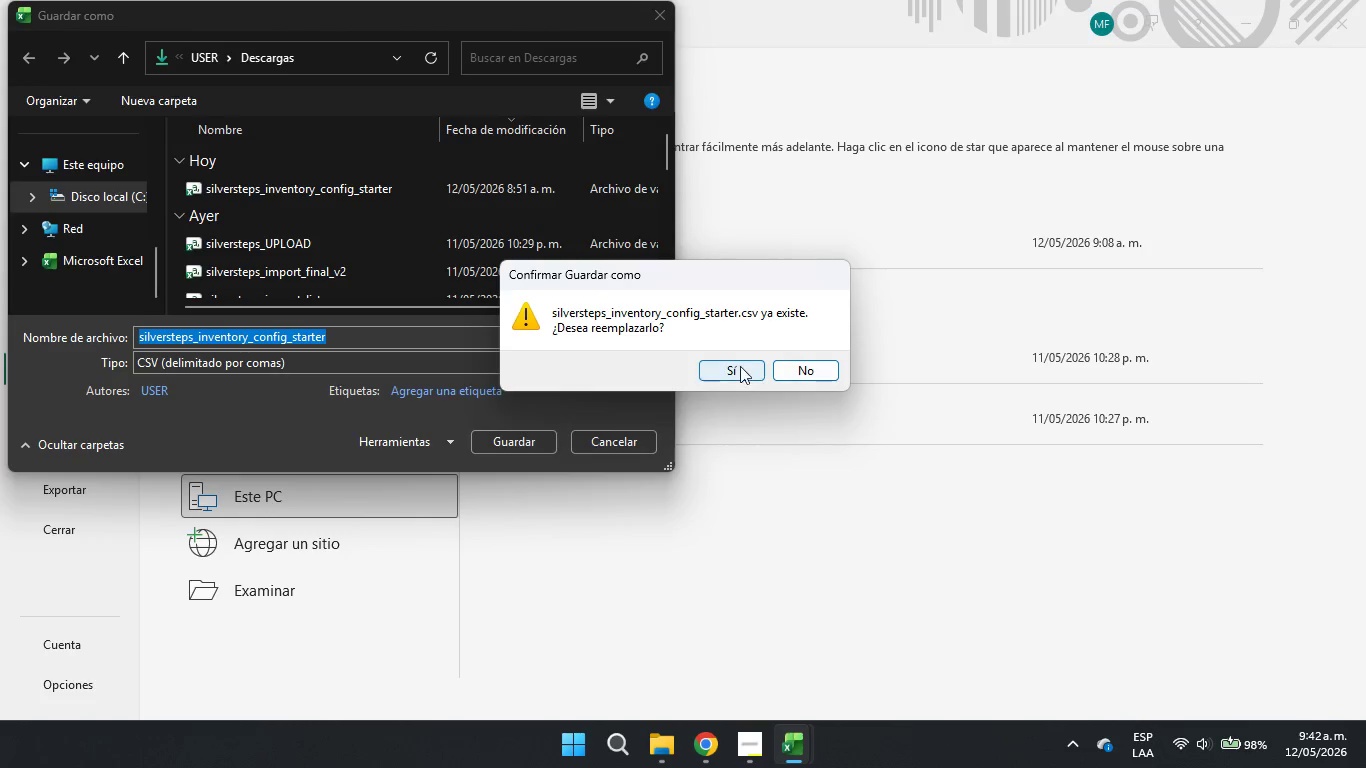 
left_click([736, 378])
 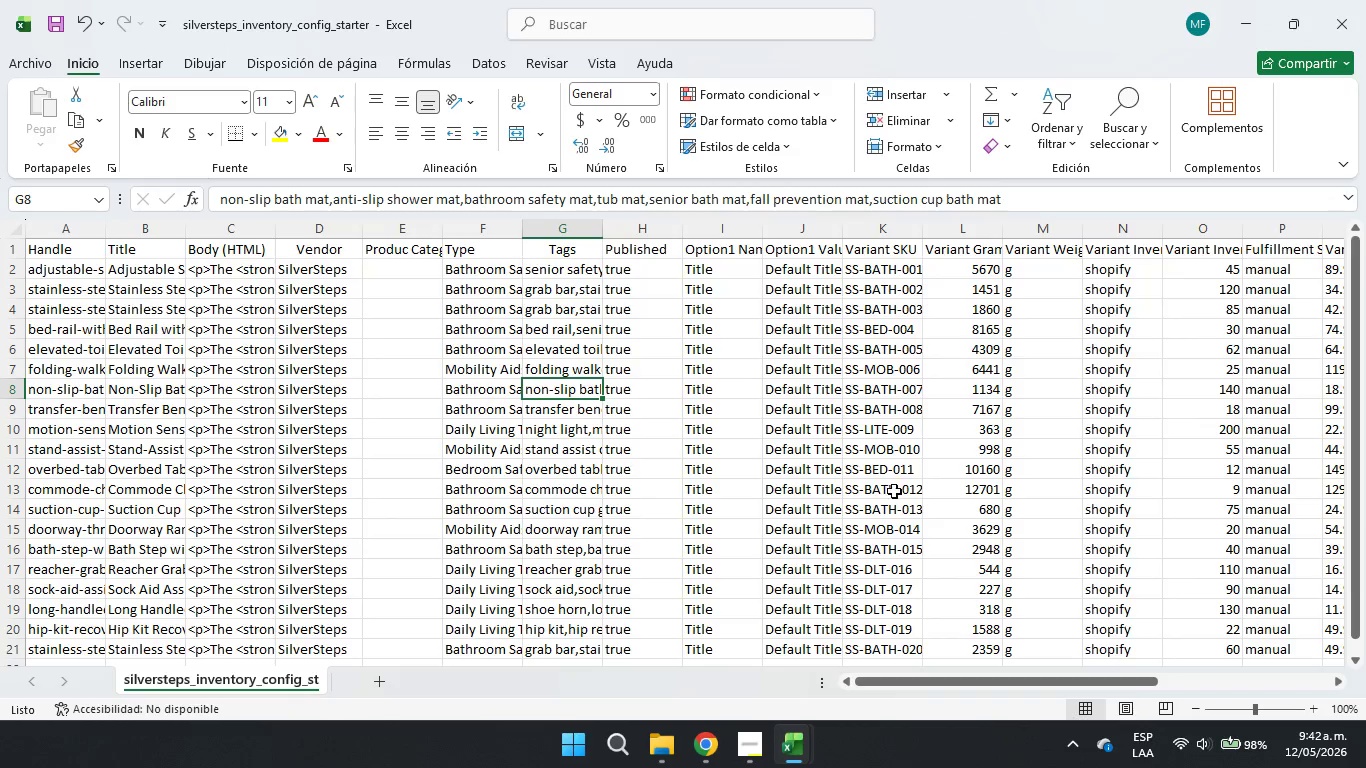 
wait(5.14)
 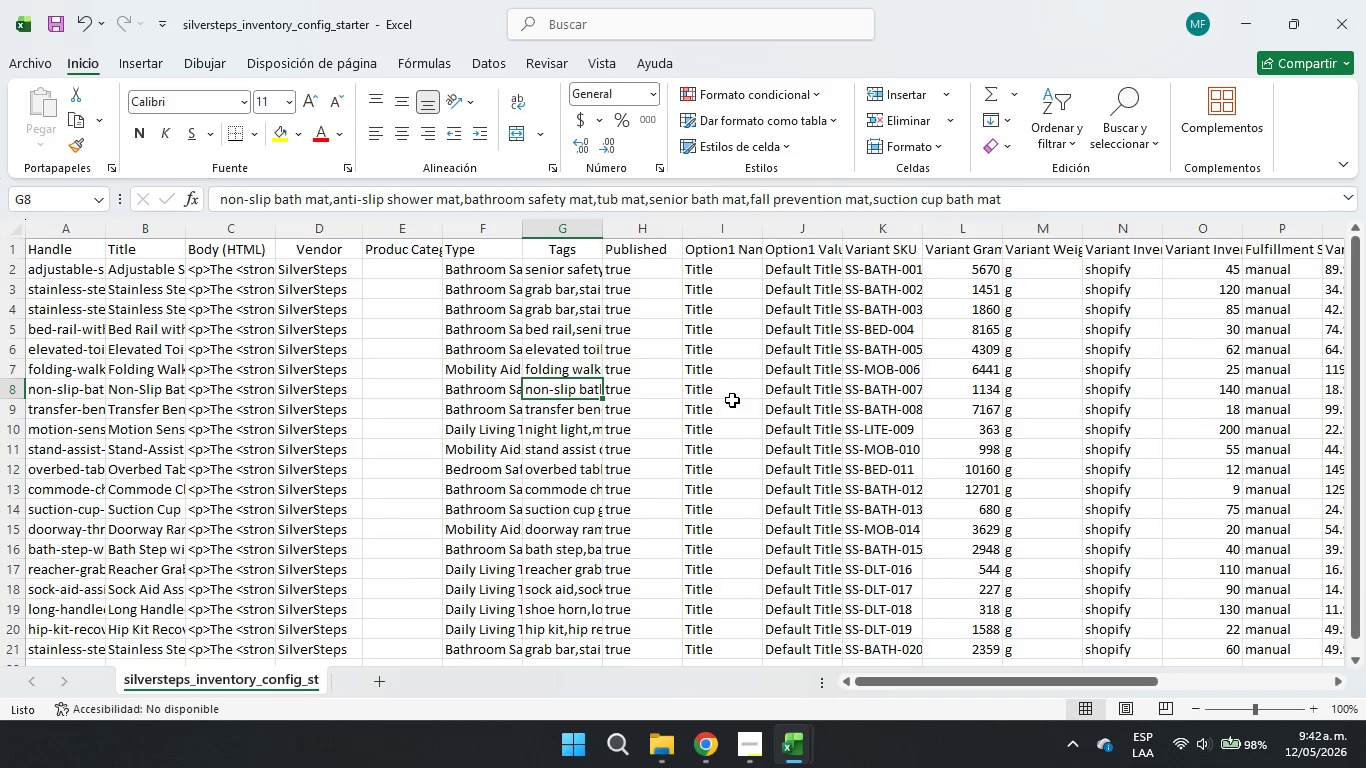 
left_click_drag(start_coordinate=[1043, 676], to_coordinate=[0, 663])
 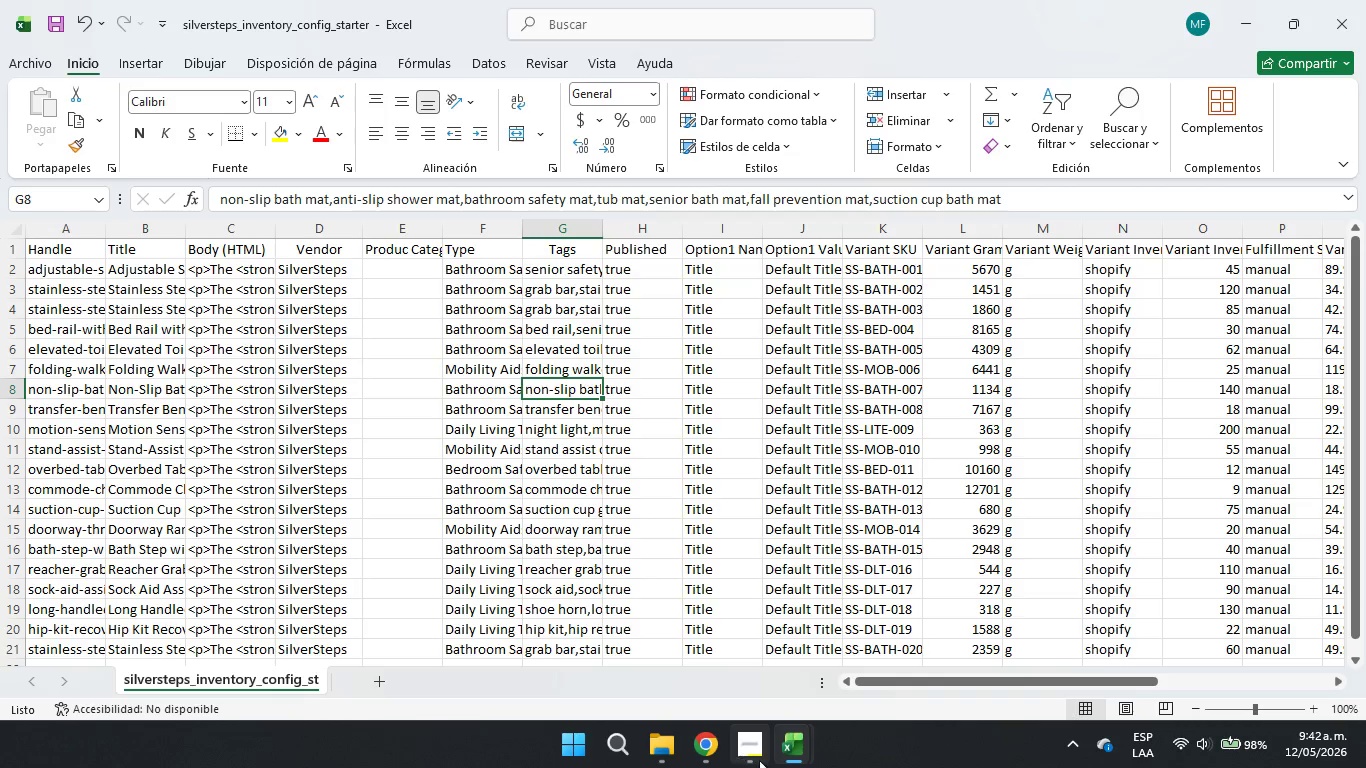 
left_click([702, 751])
 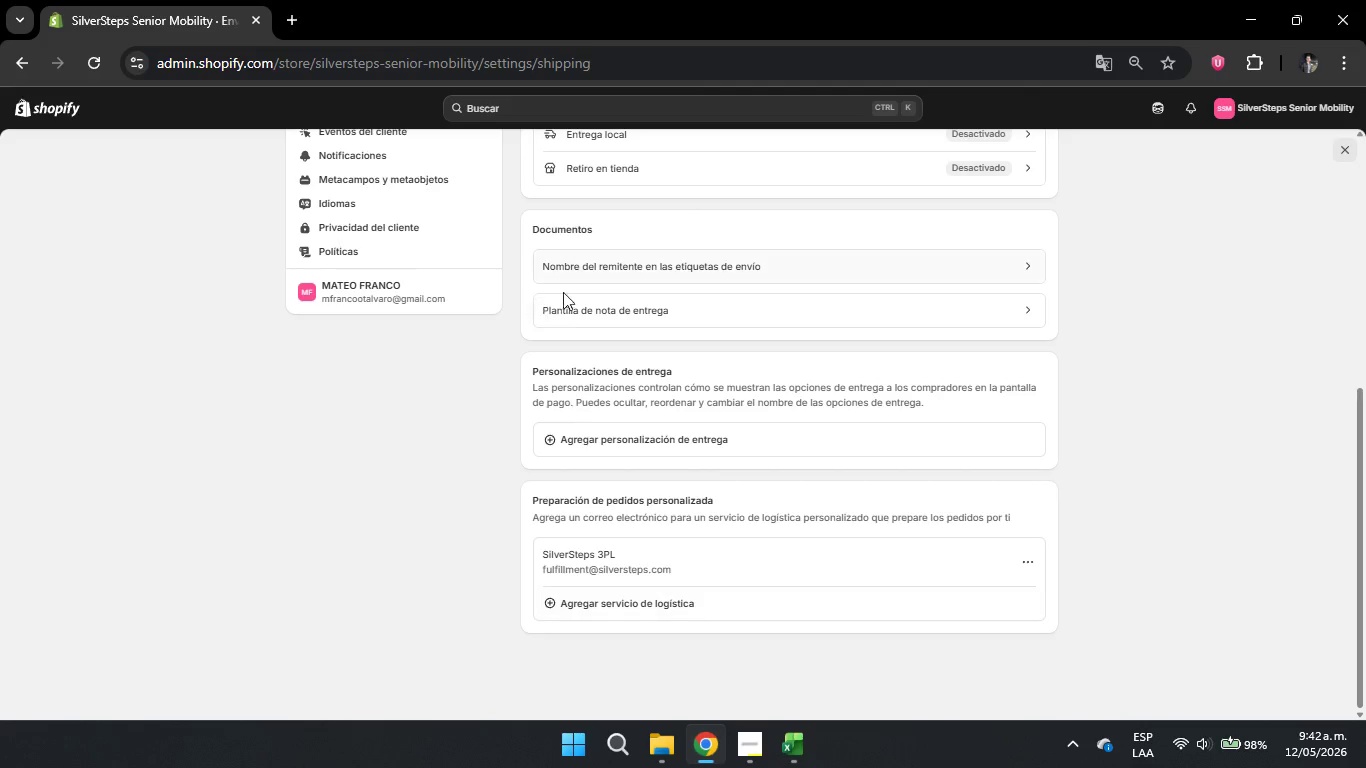 
scroll: coordinate [648, 332], scroll_direction: up, amount: 11.0
 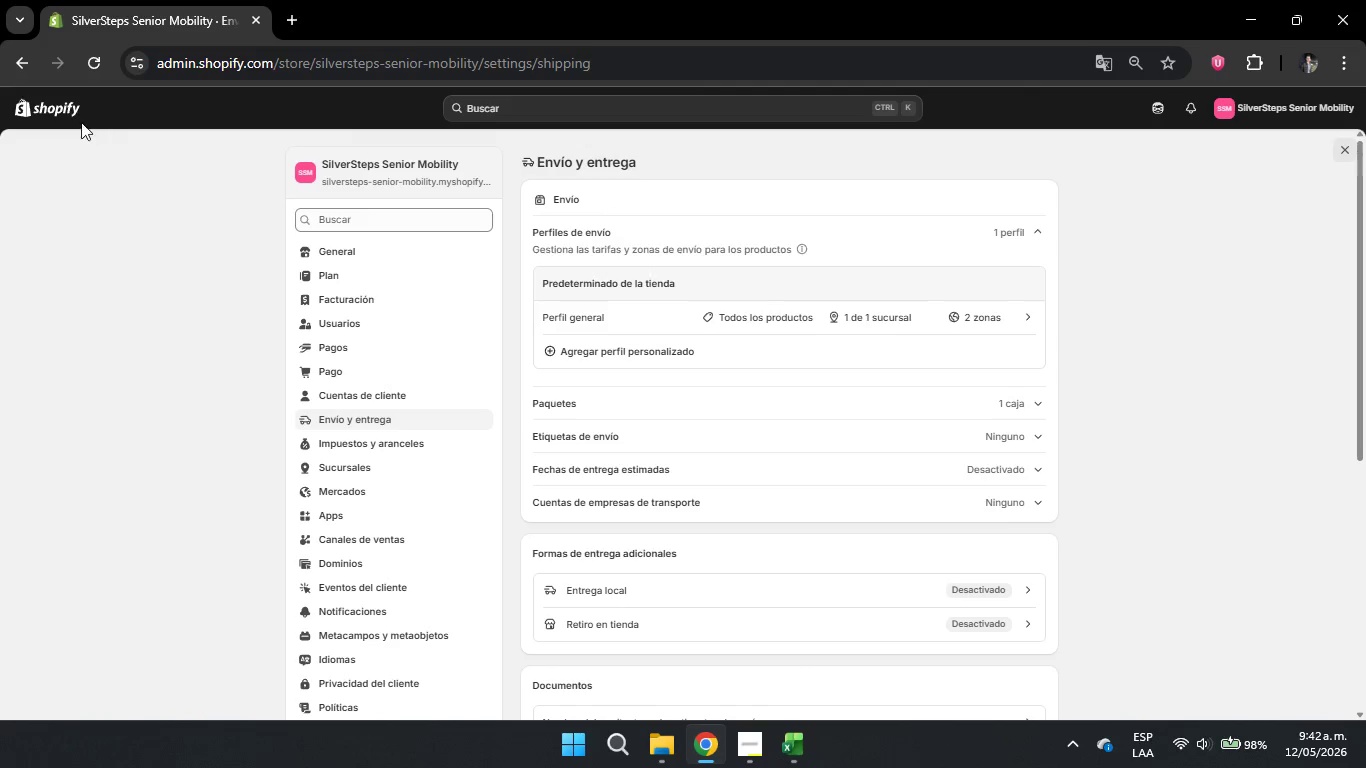 
left_click([51, 108])
 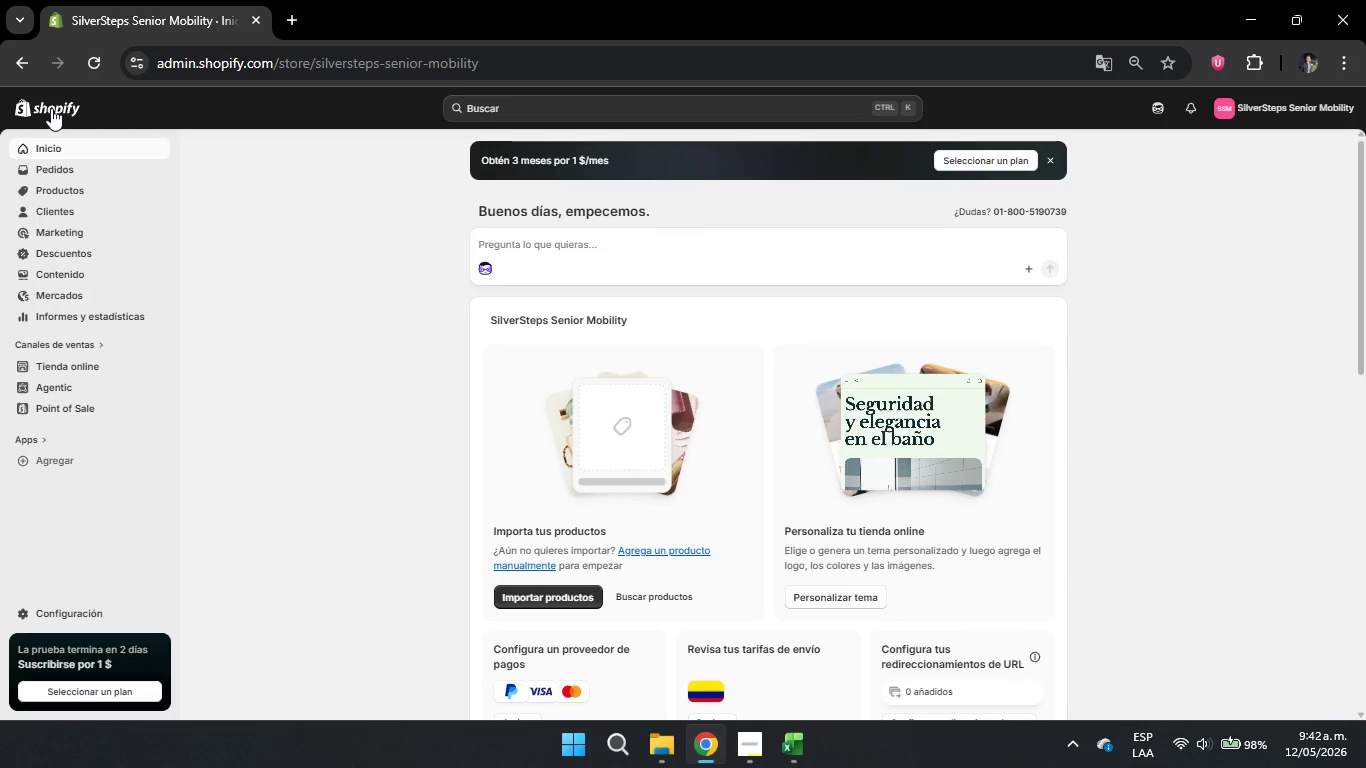 
wait(6.52)
 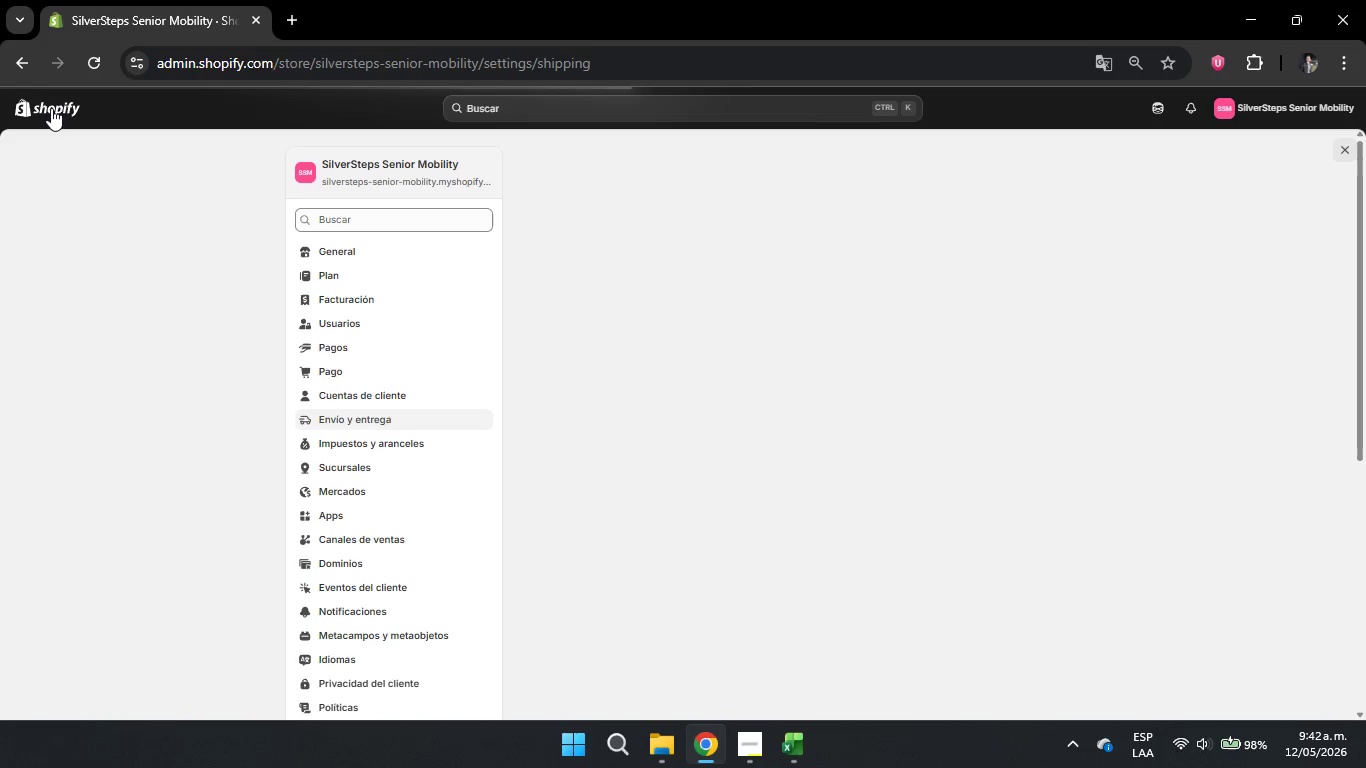 
left_click([91, 197])
 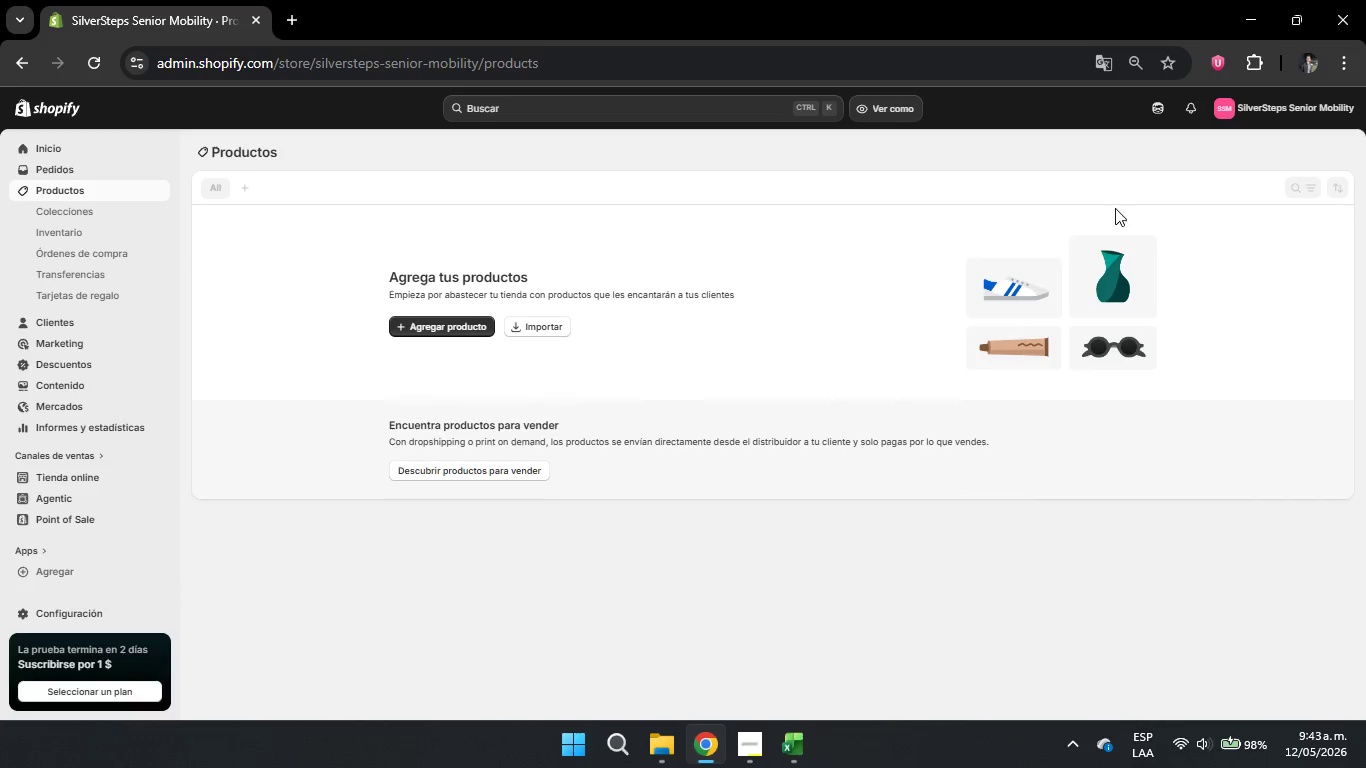 
left_click([541, 326])
 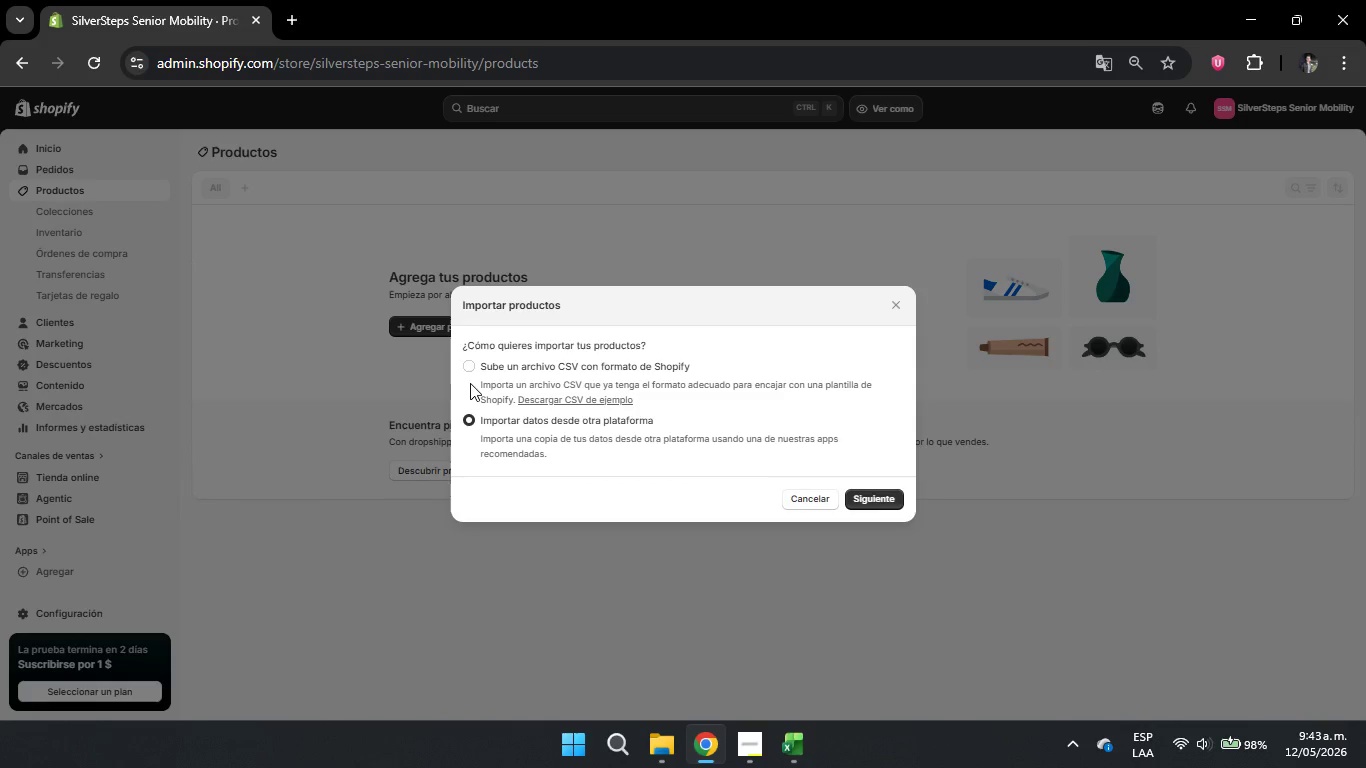 
left_click([472, 365])
 